 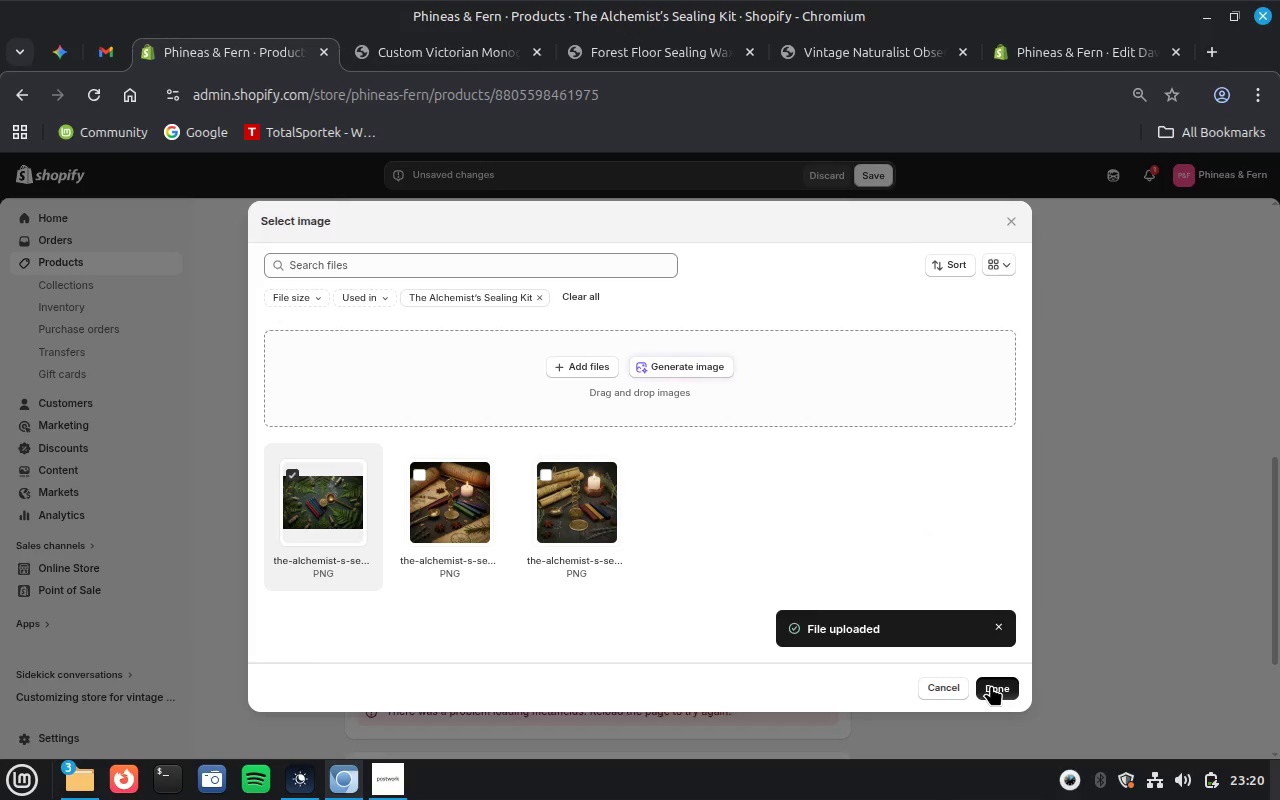 
scroll: coordinate [934, 660], scroll_direction: up, amount: 3.0
 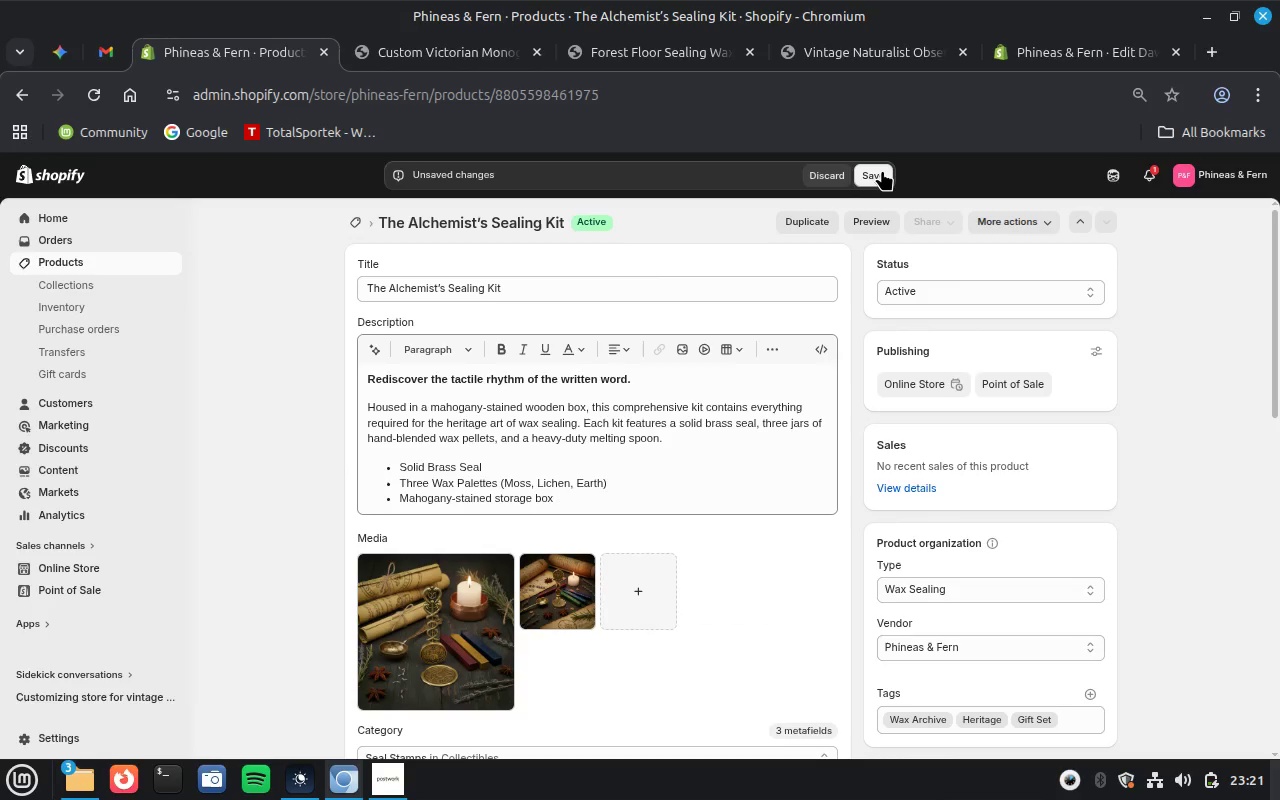 
wait(6.37)
 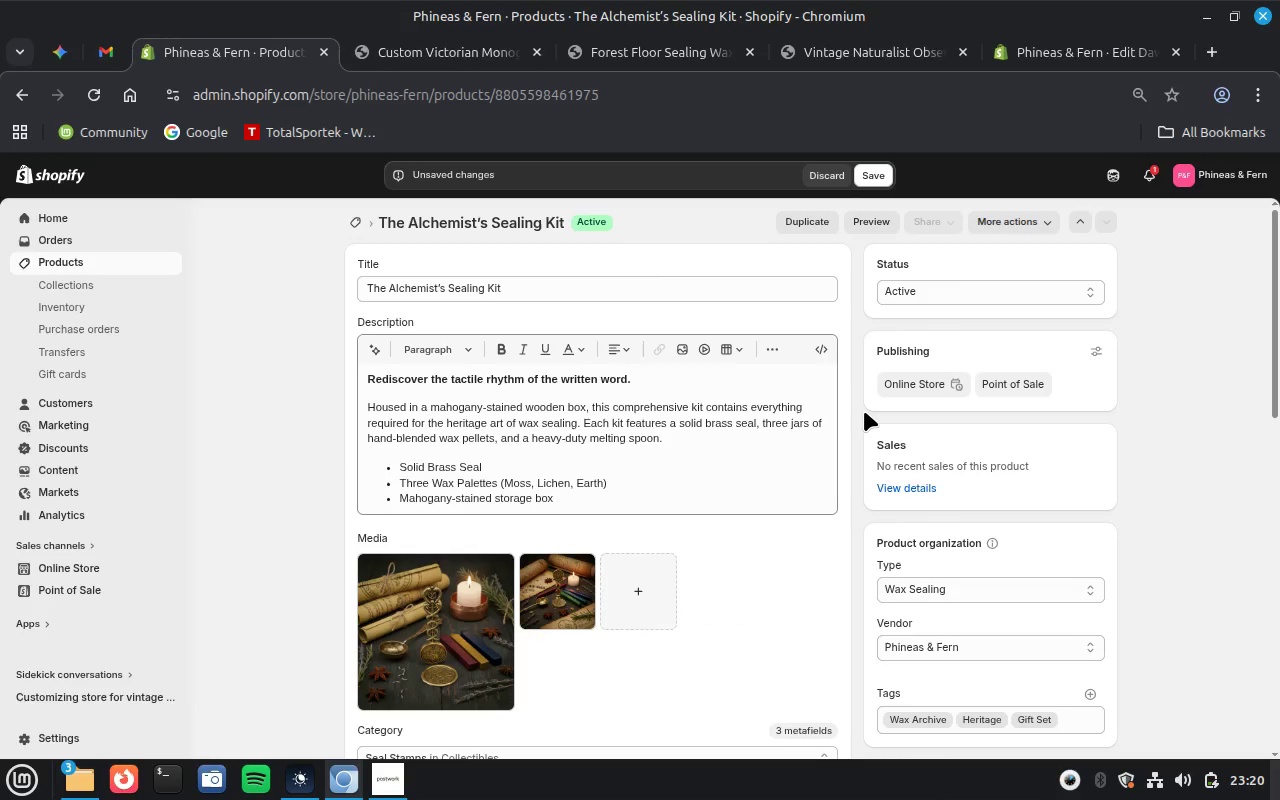 
left_click([882, 170])
 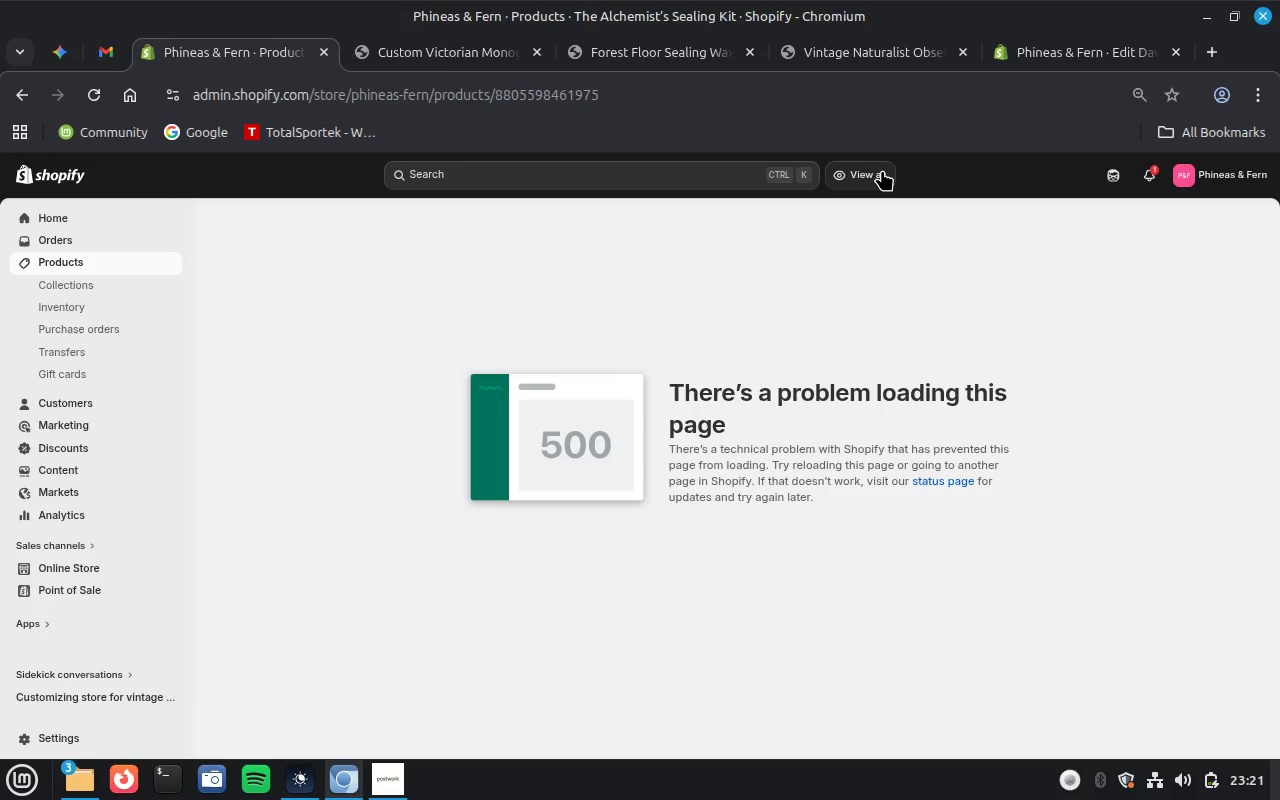 
wait(12.61)
 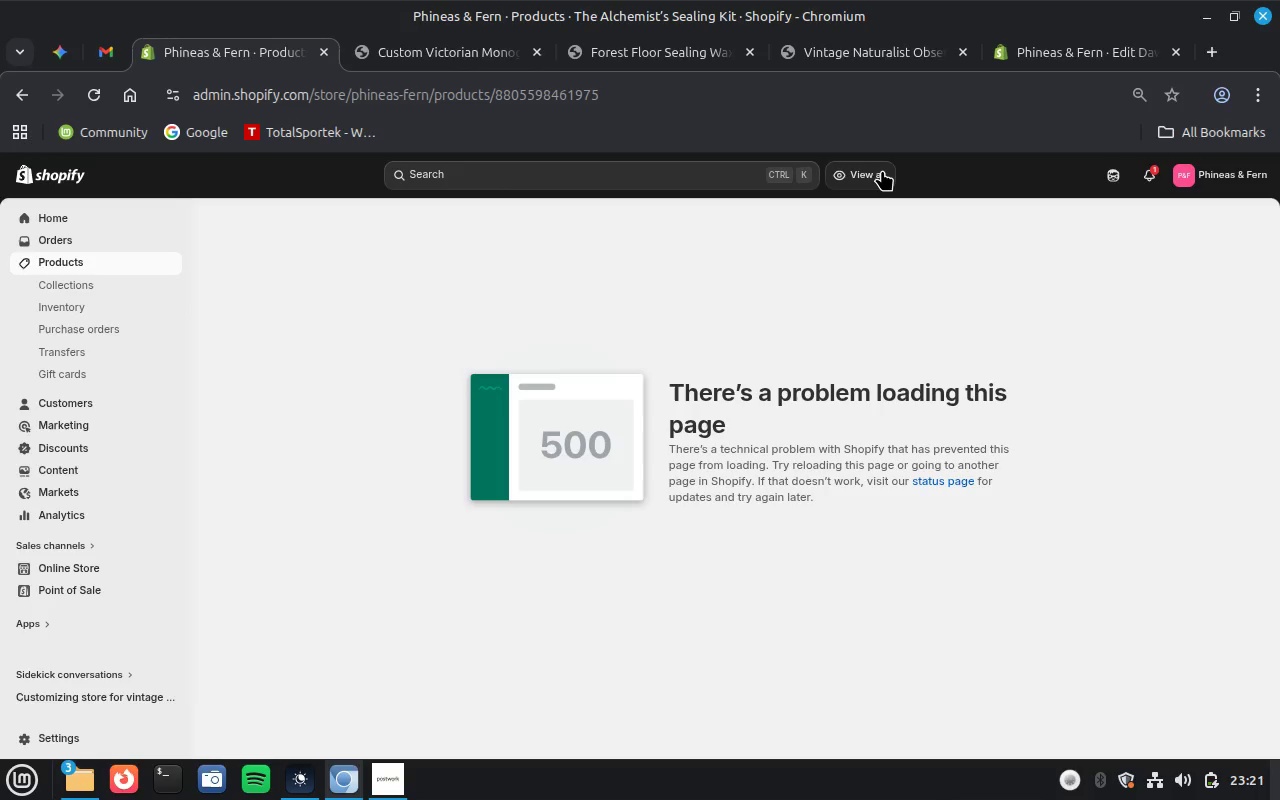 
left_click([91, 100])
 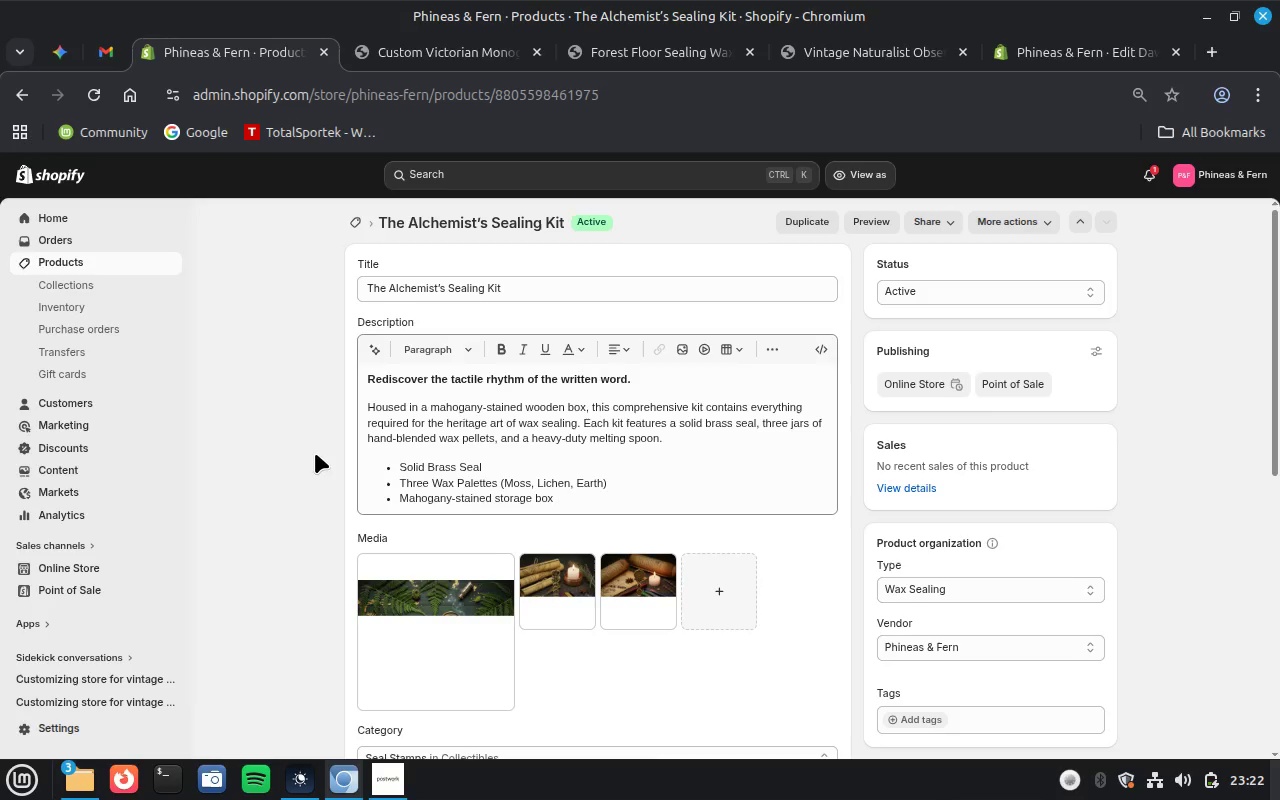 
wait(56.23)
 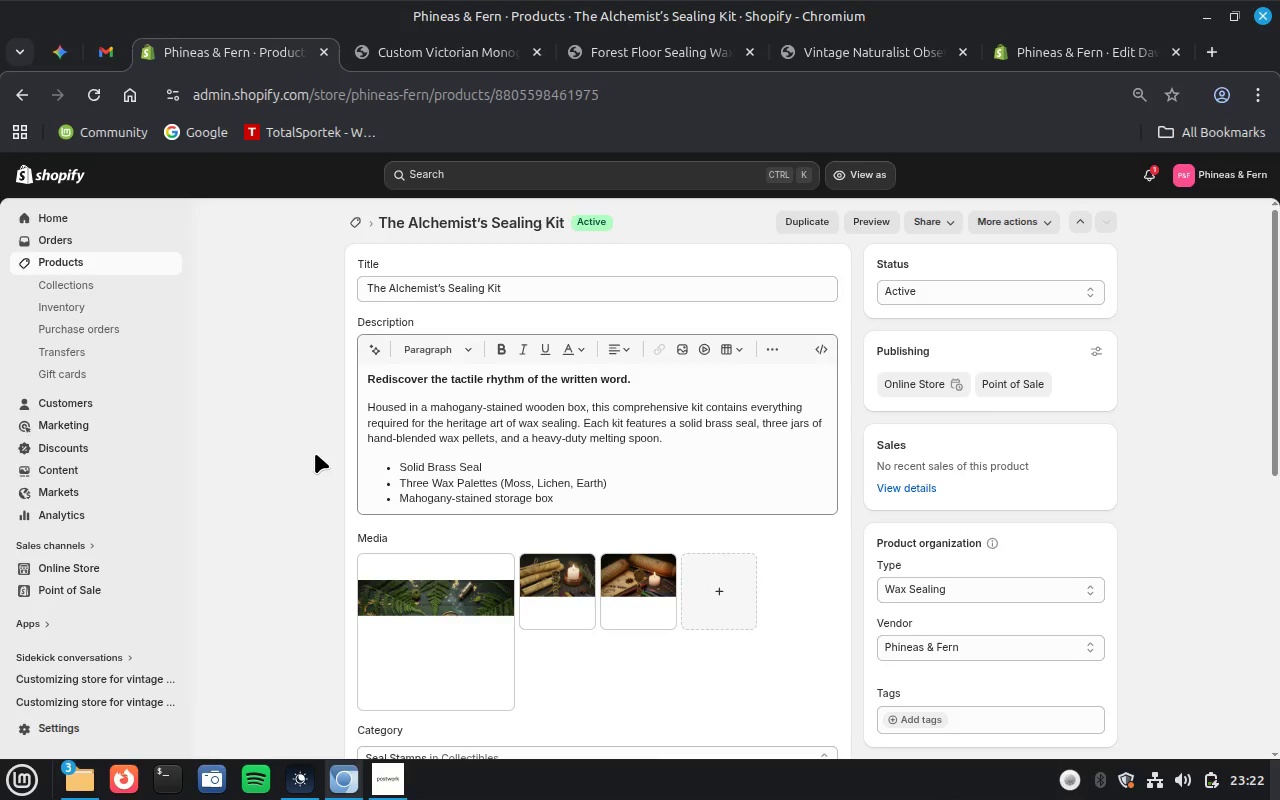 
left_click([431, 633])
 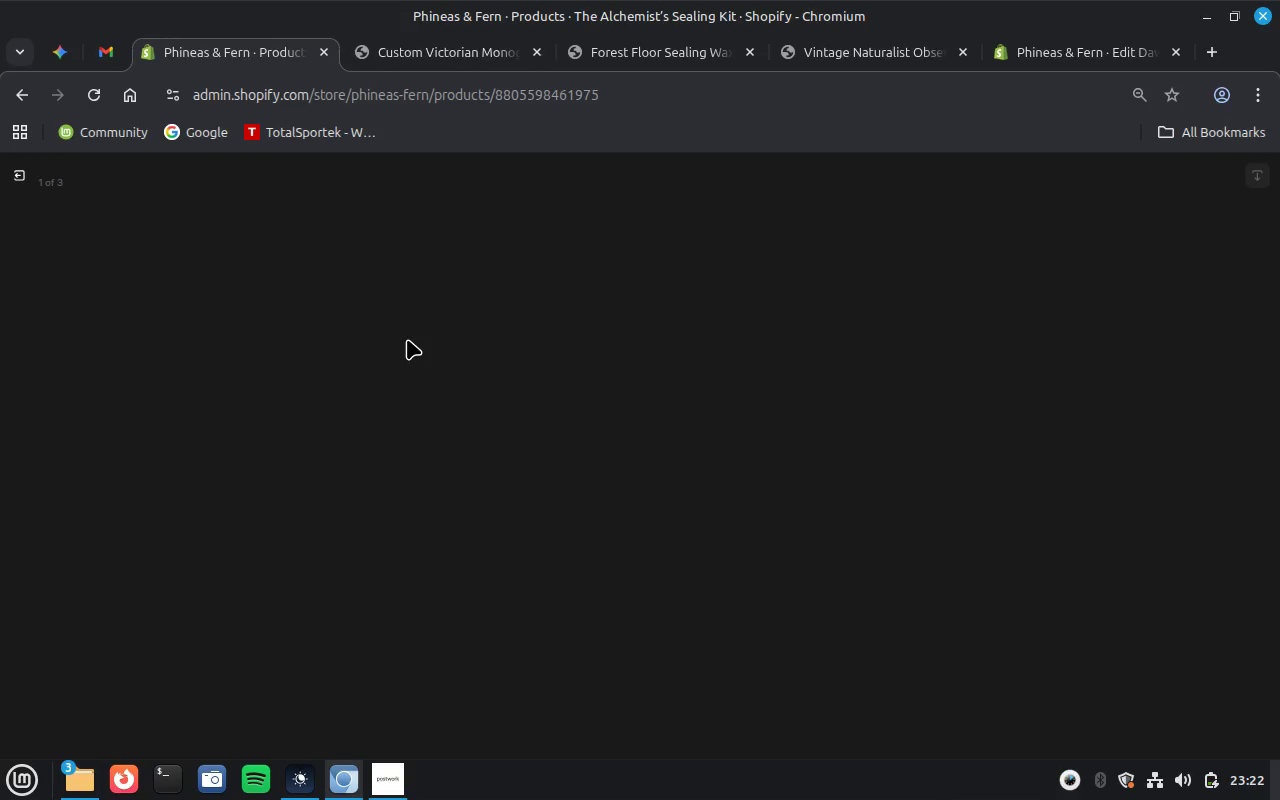 
left_click([57, 48])
 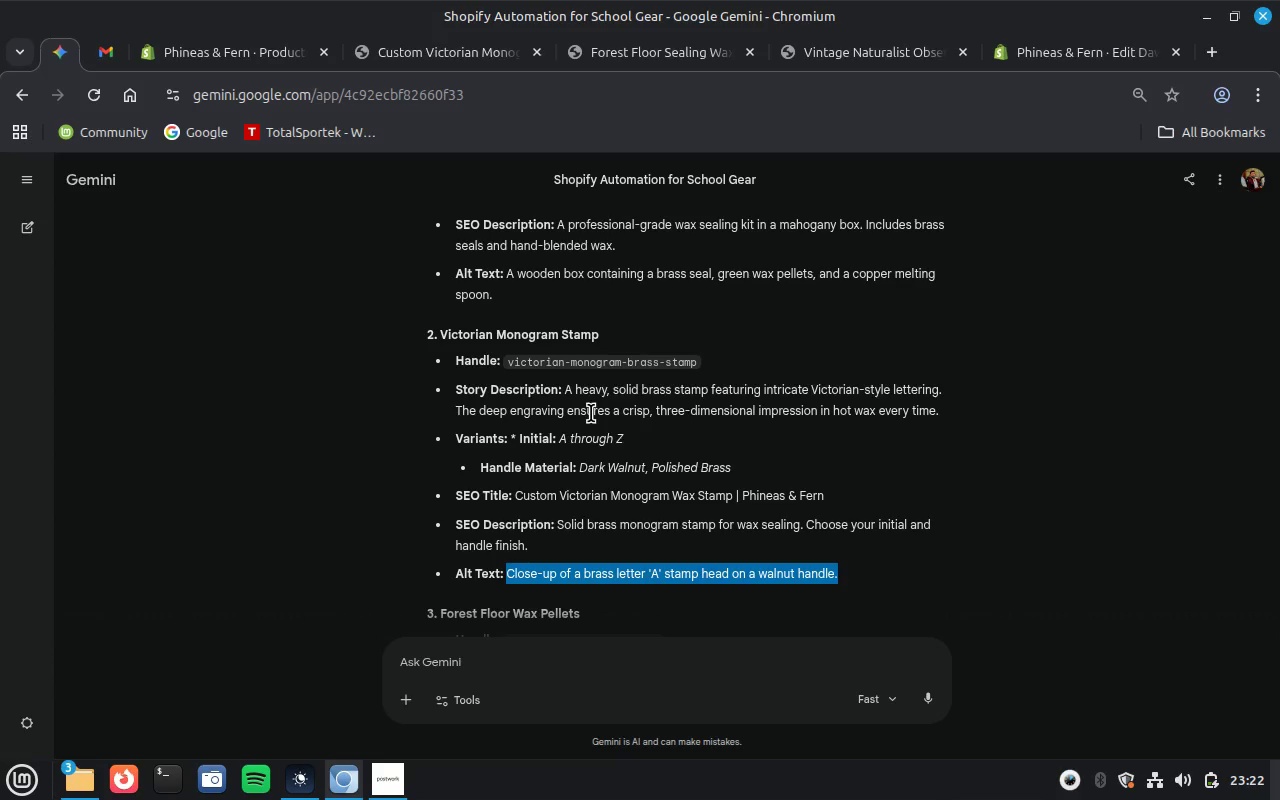 
scroll: coordinate [591, 413], scroll_direction: up, amount: 3.0
 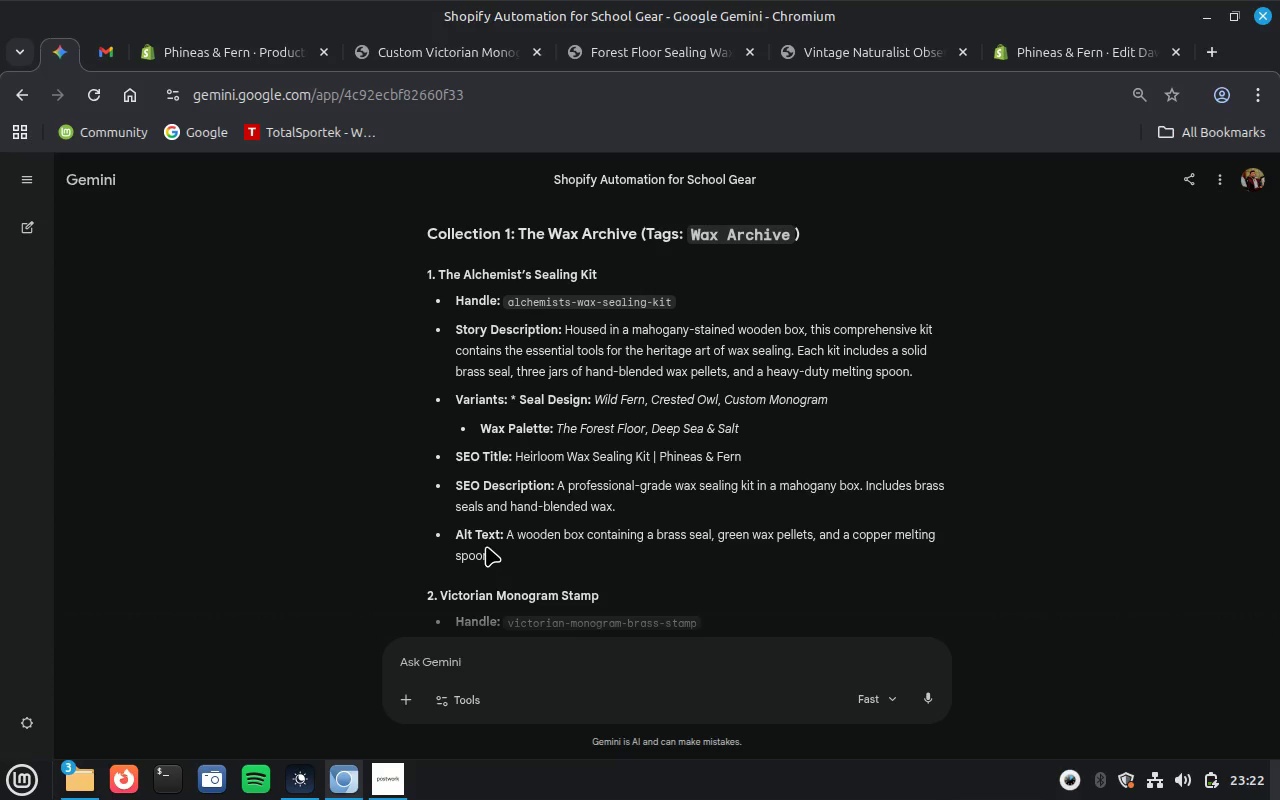 
wait(5.44)
 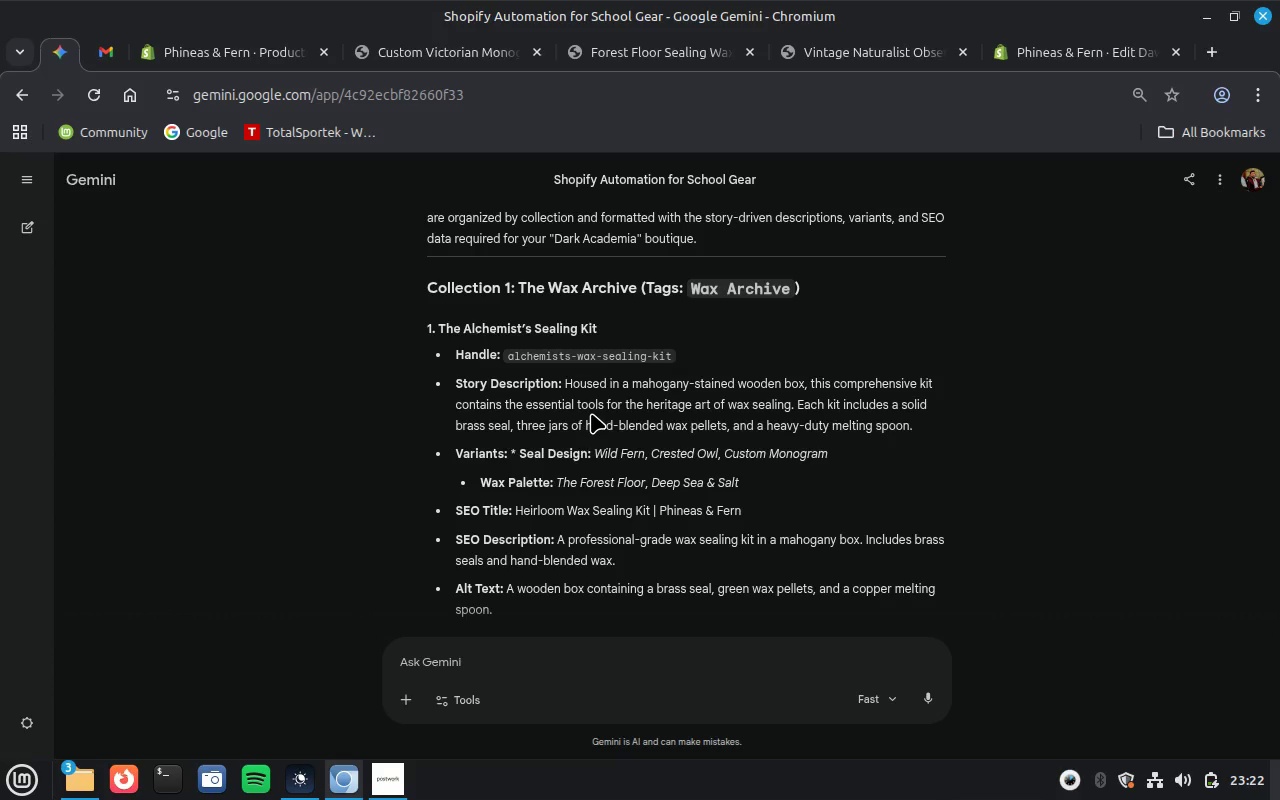 
left_click_drag(start_coordinate=[505, 533], to_coordinate=[527, 553])
 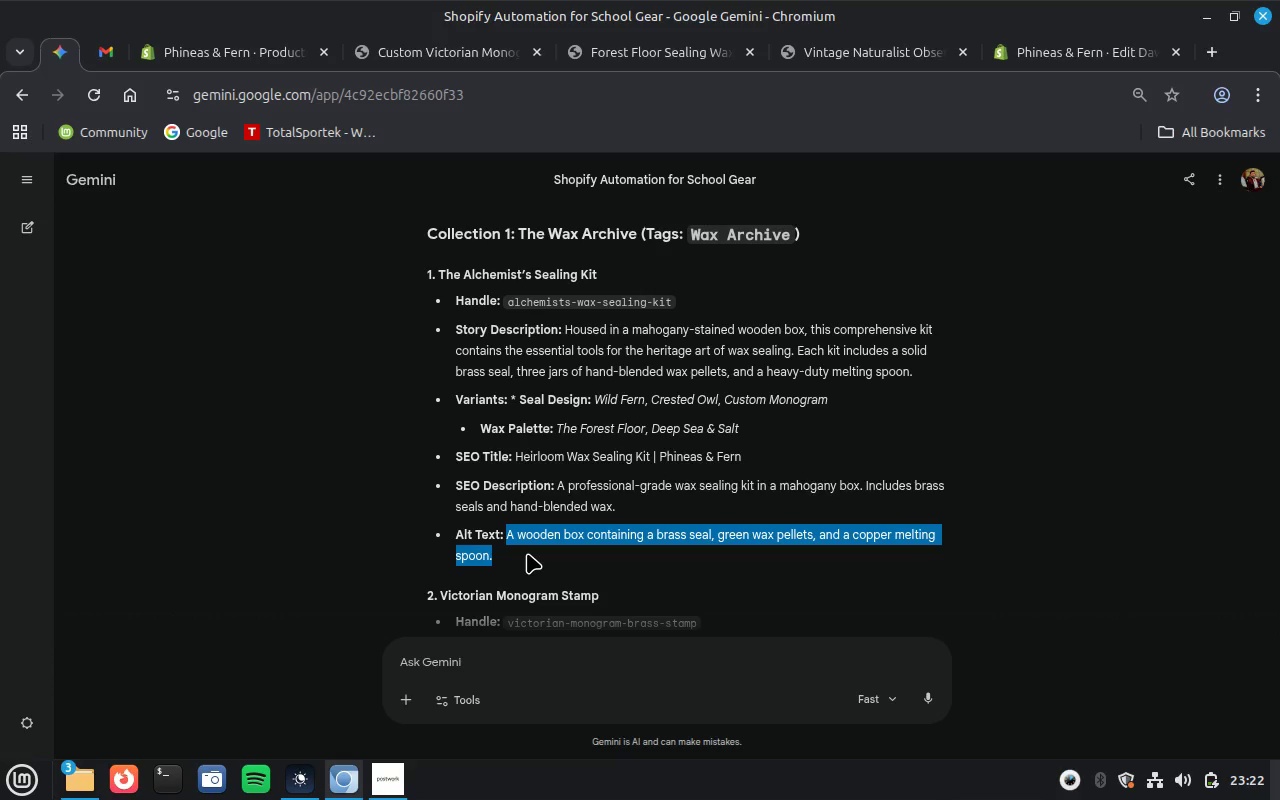 
key(Alt+AltLeft)
 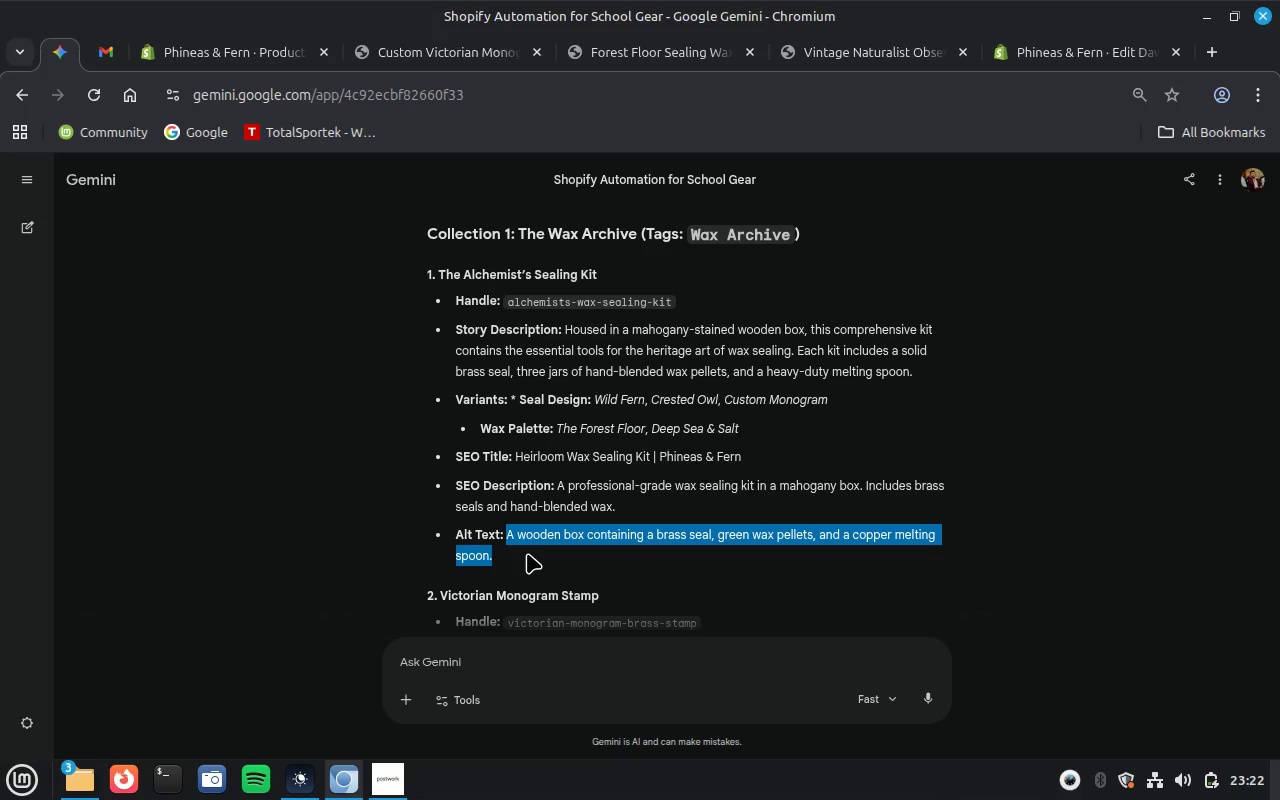 
key(Alt+Control+ControlLeft)
 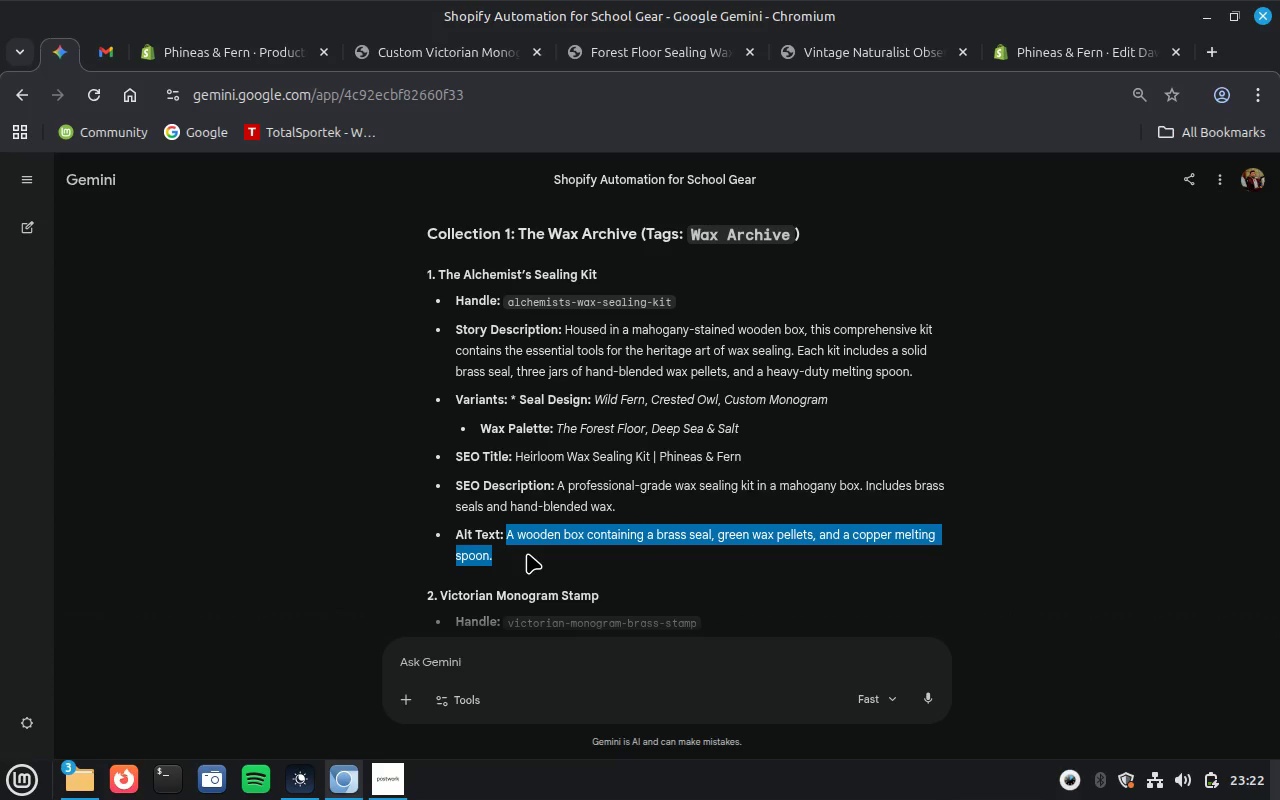 
key(Control+C)
 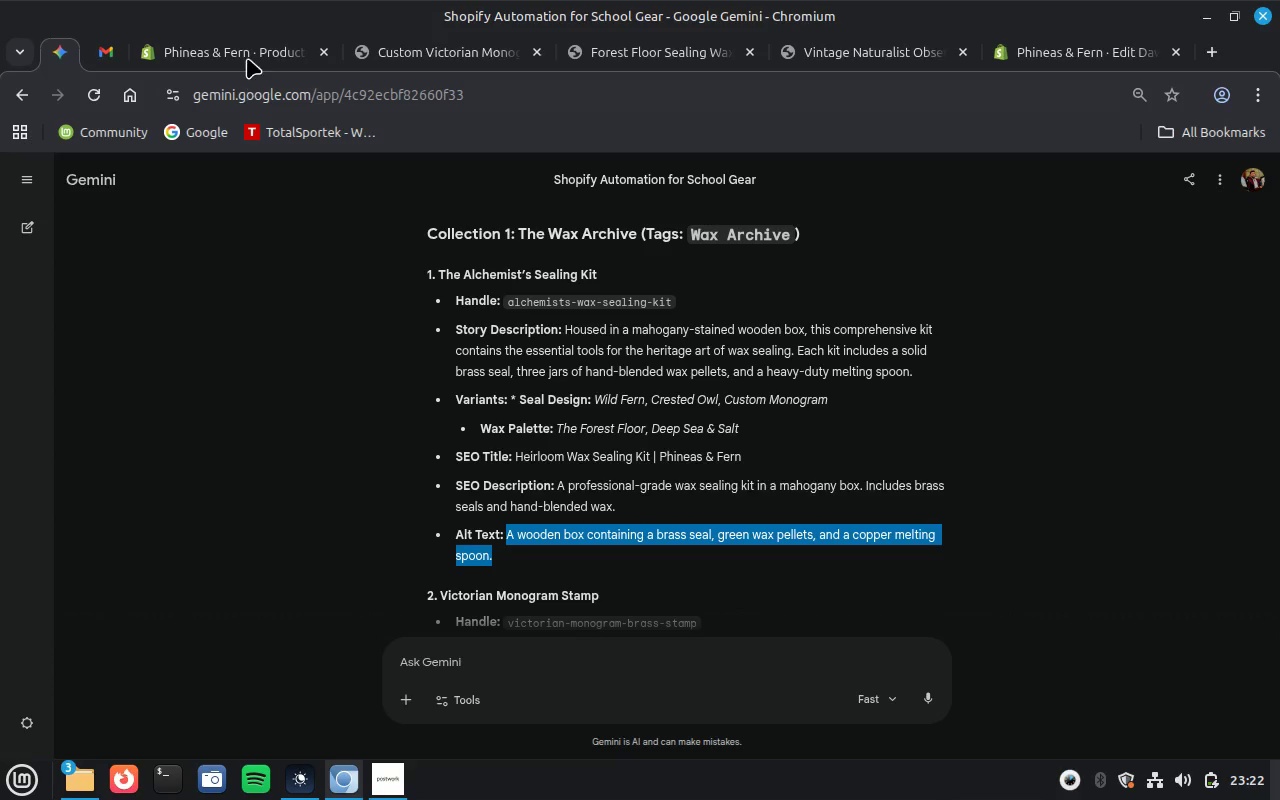 
left_click([248, 53])
 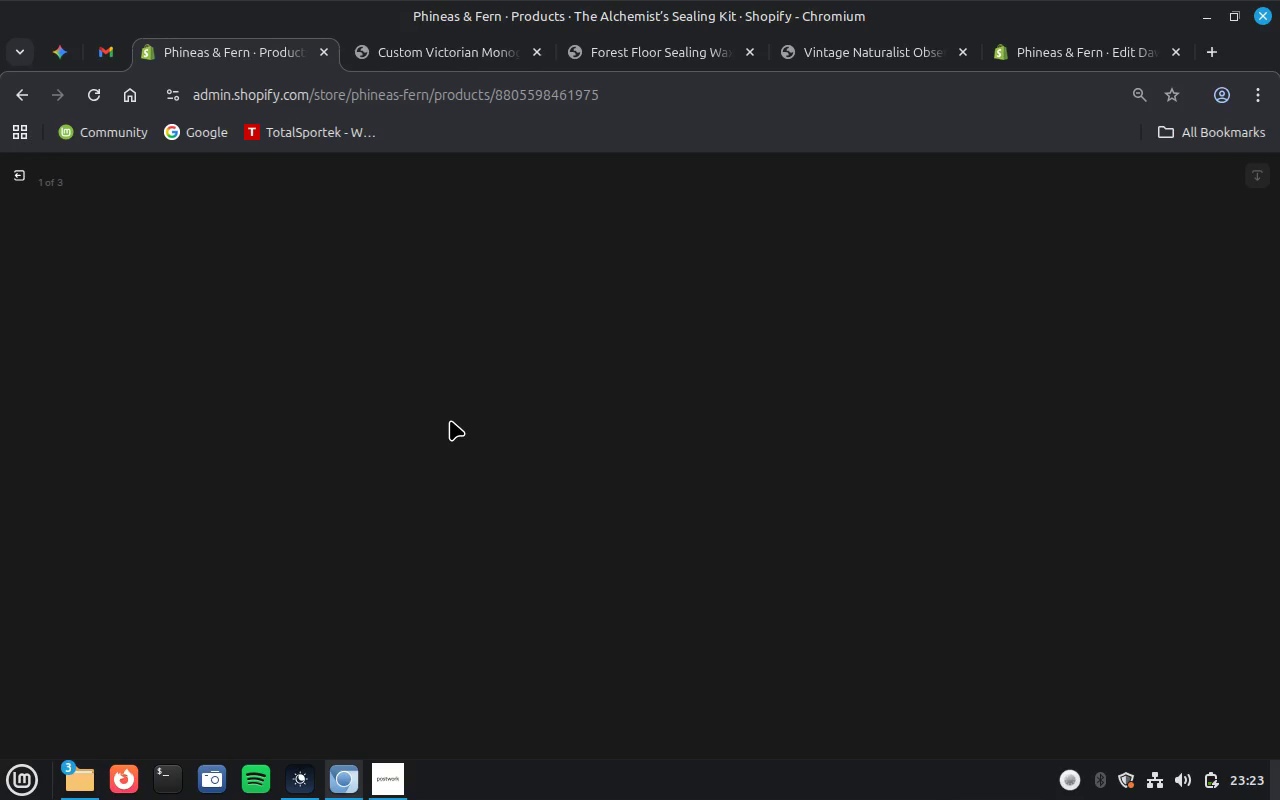 
wait(50.65)
 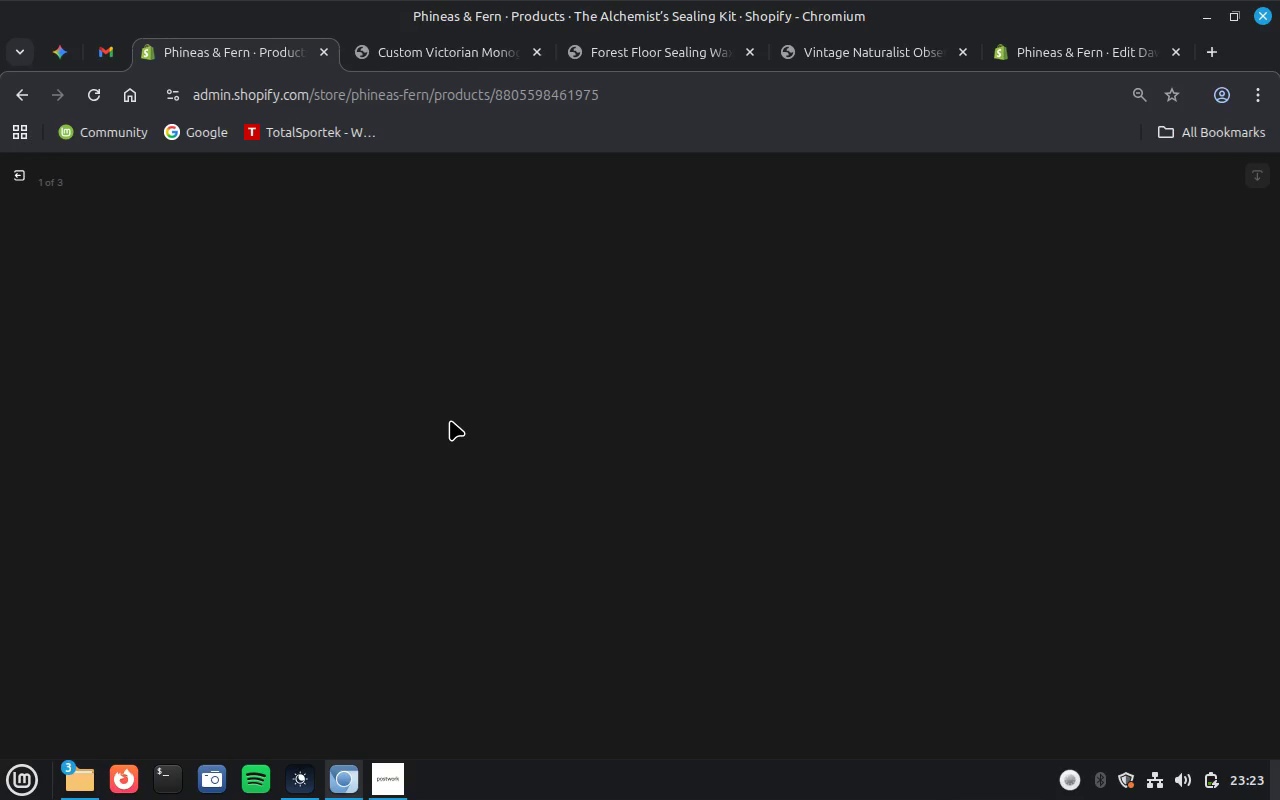 
left_click([97, 98])
 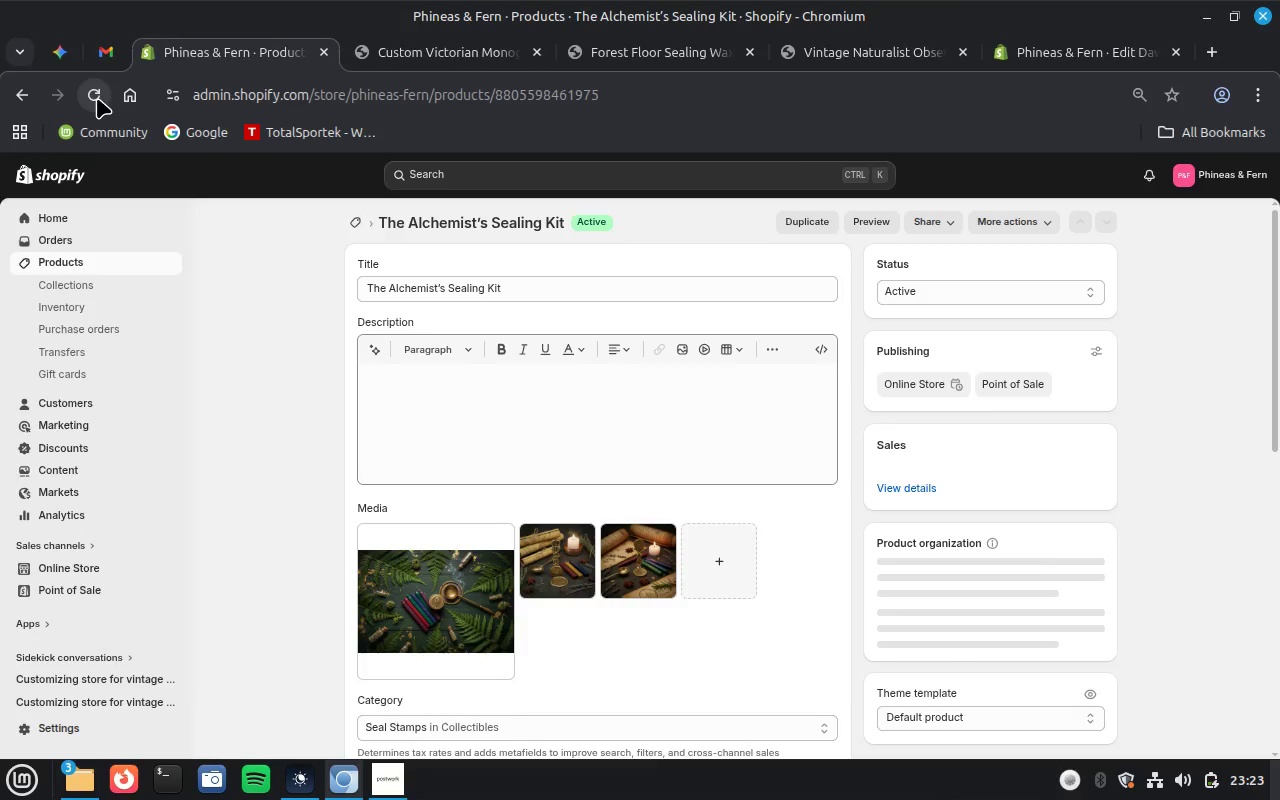 
wait(40.17)
 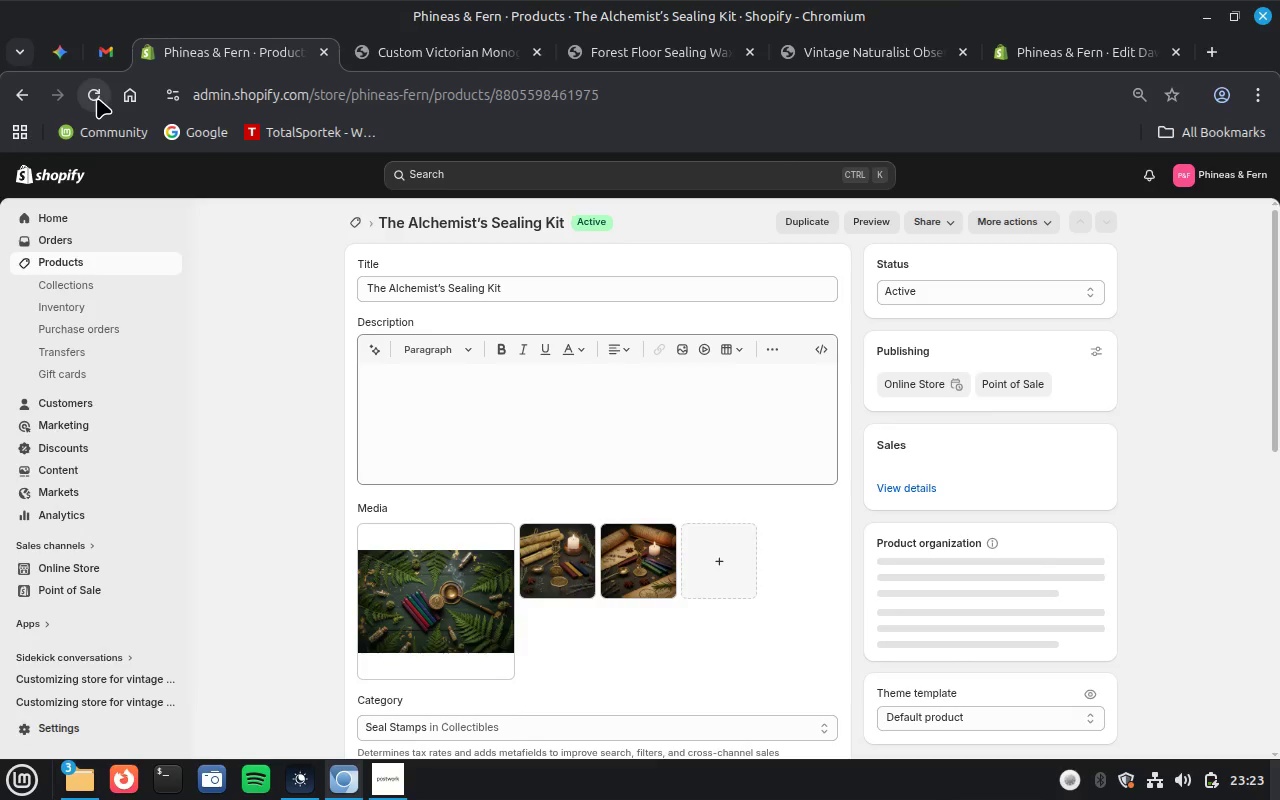 
left_click([445, 650])
 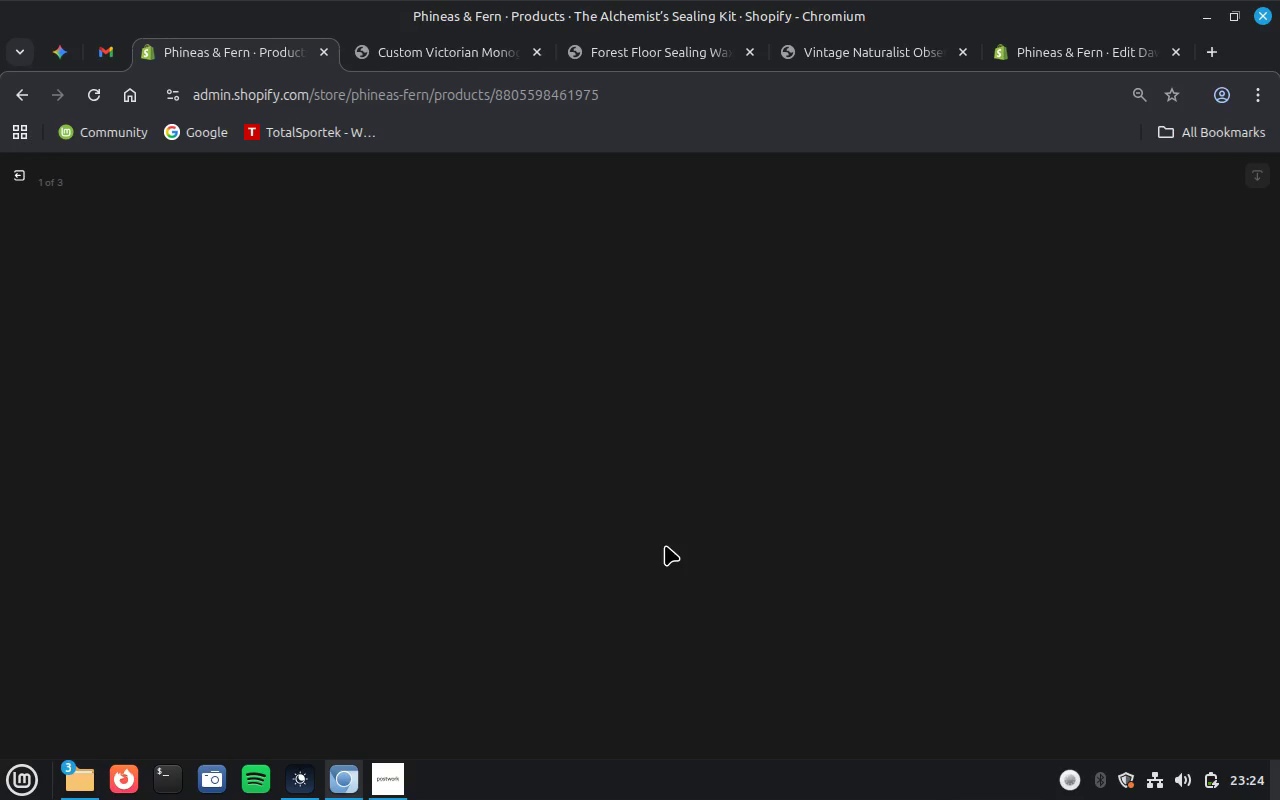 
wait(21.21)
 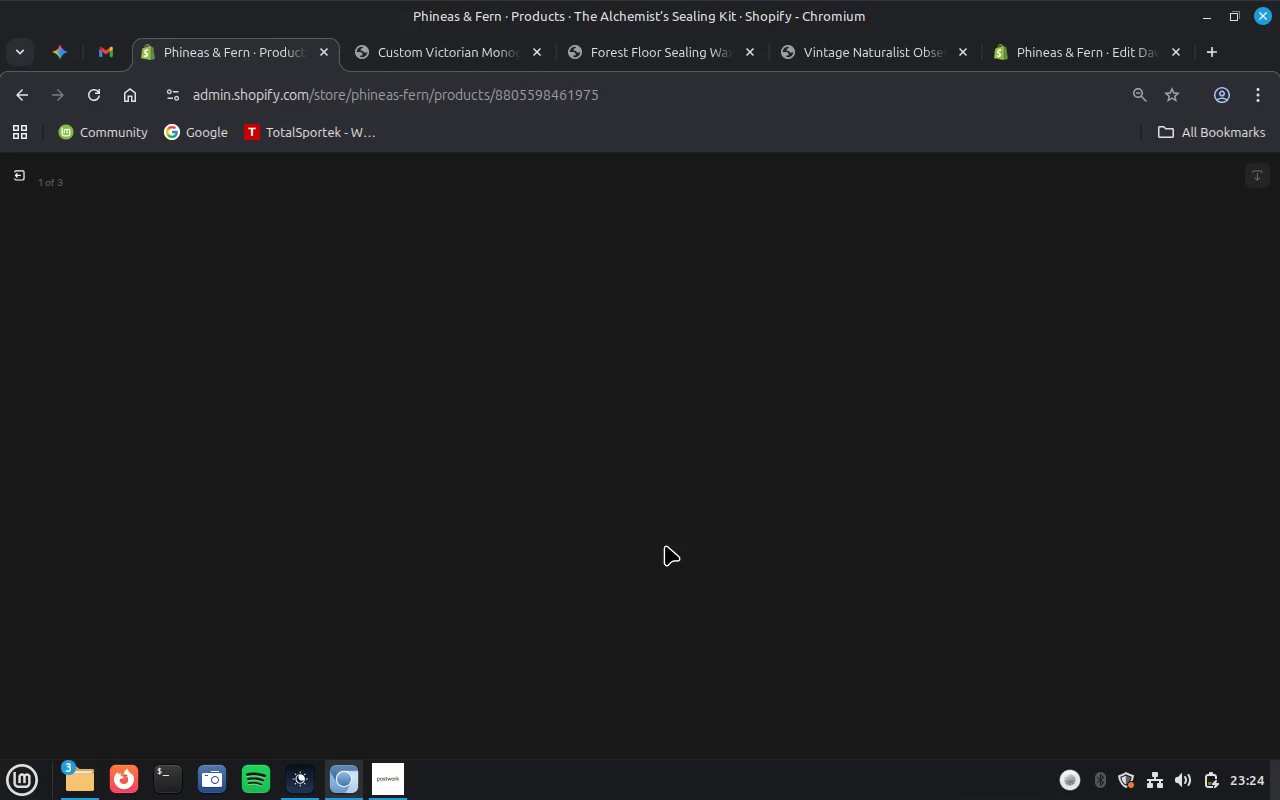 
mouse_move([1141, 53])
 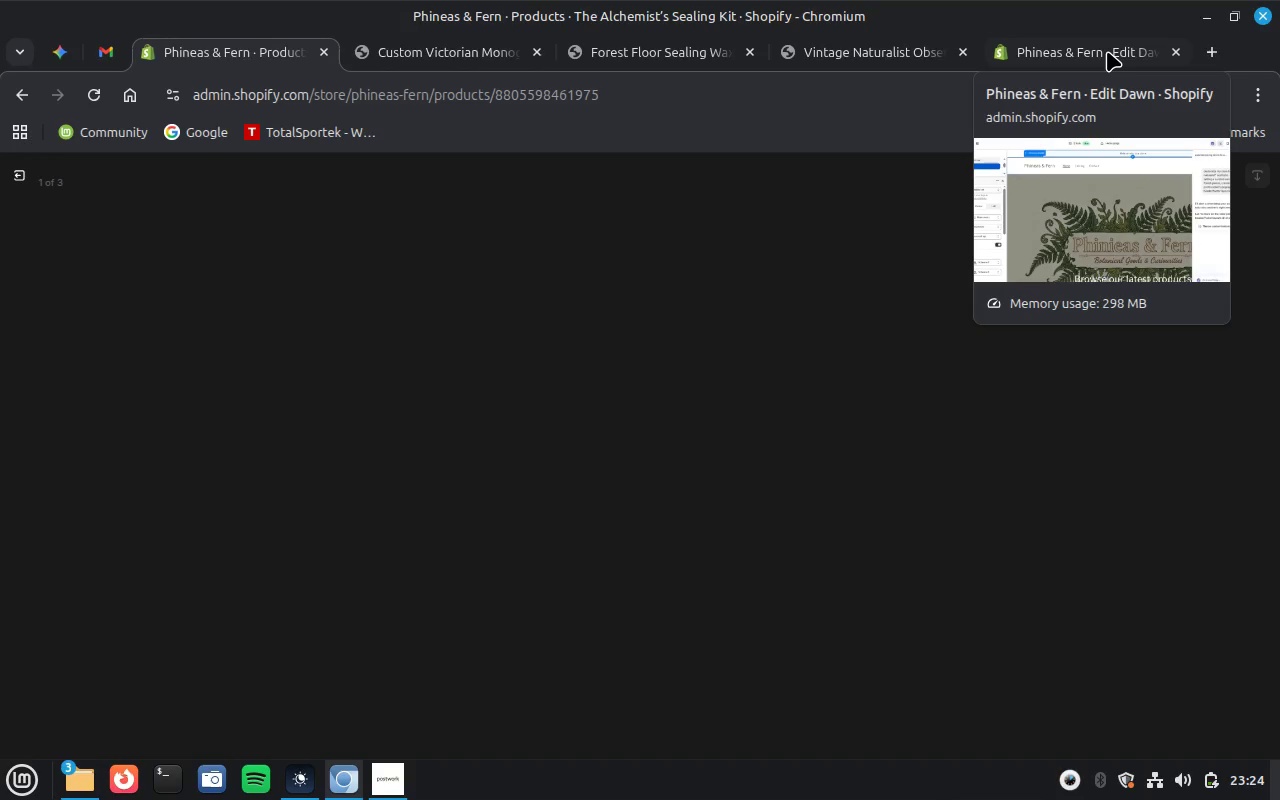 
left_click([1107, 51])
 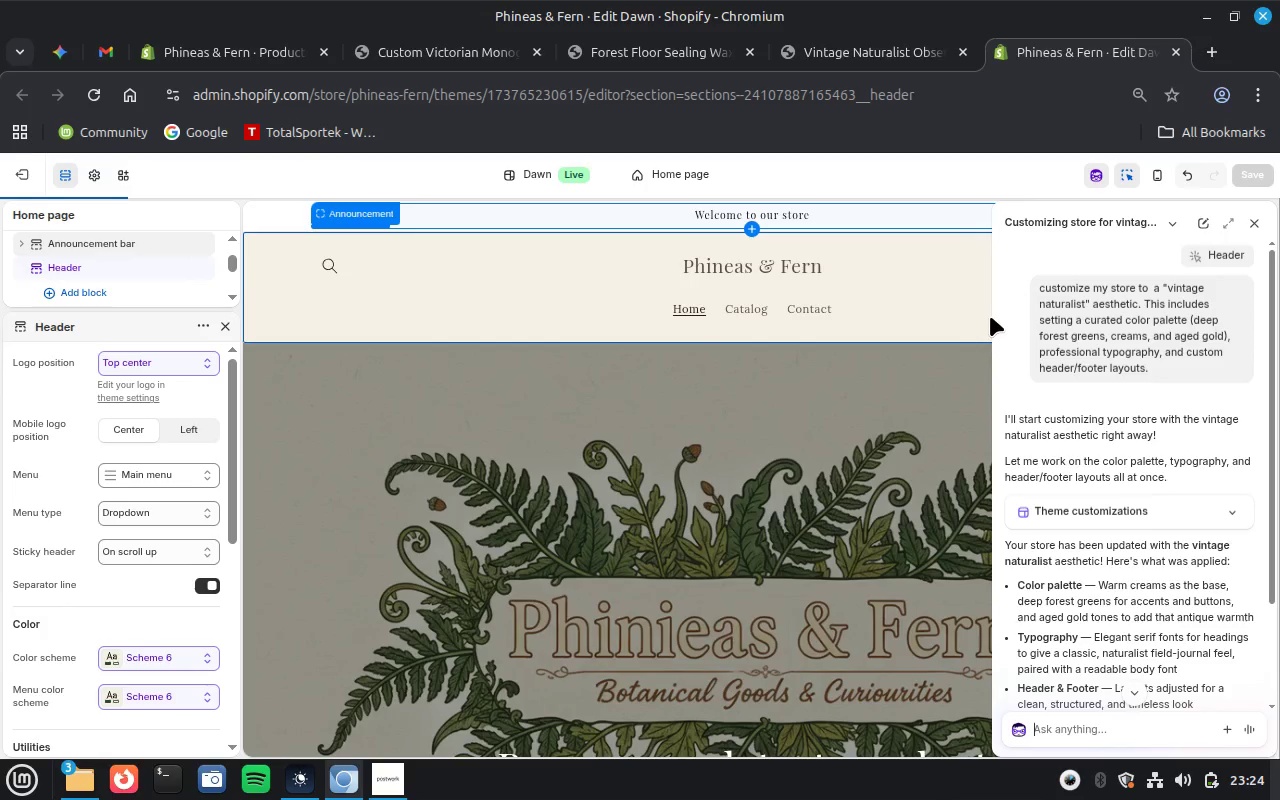 
wait(16.67)
 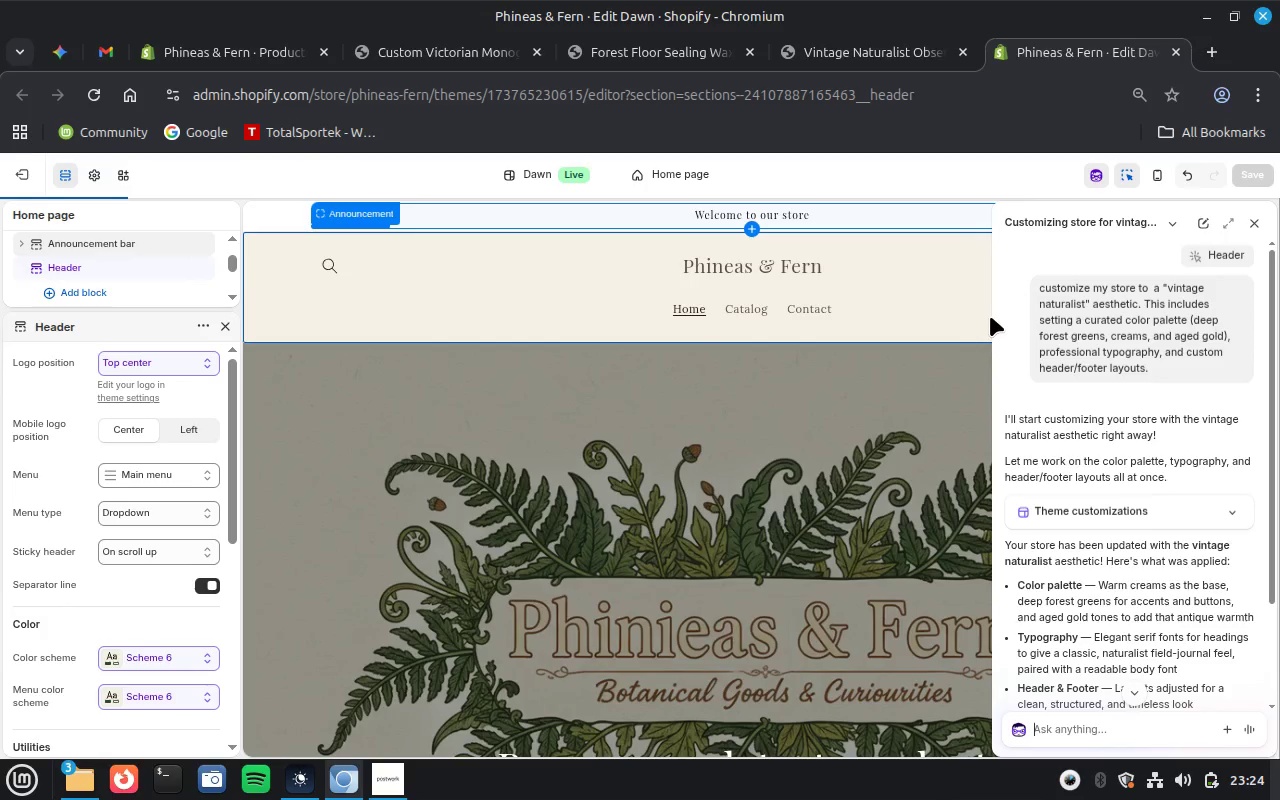 
left_click([1248, 175])
 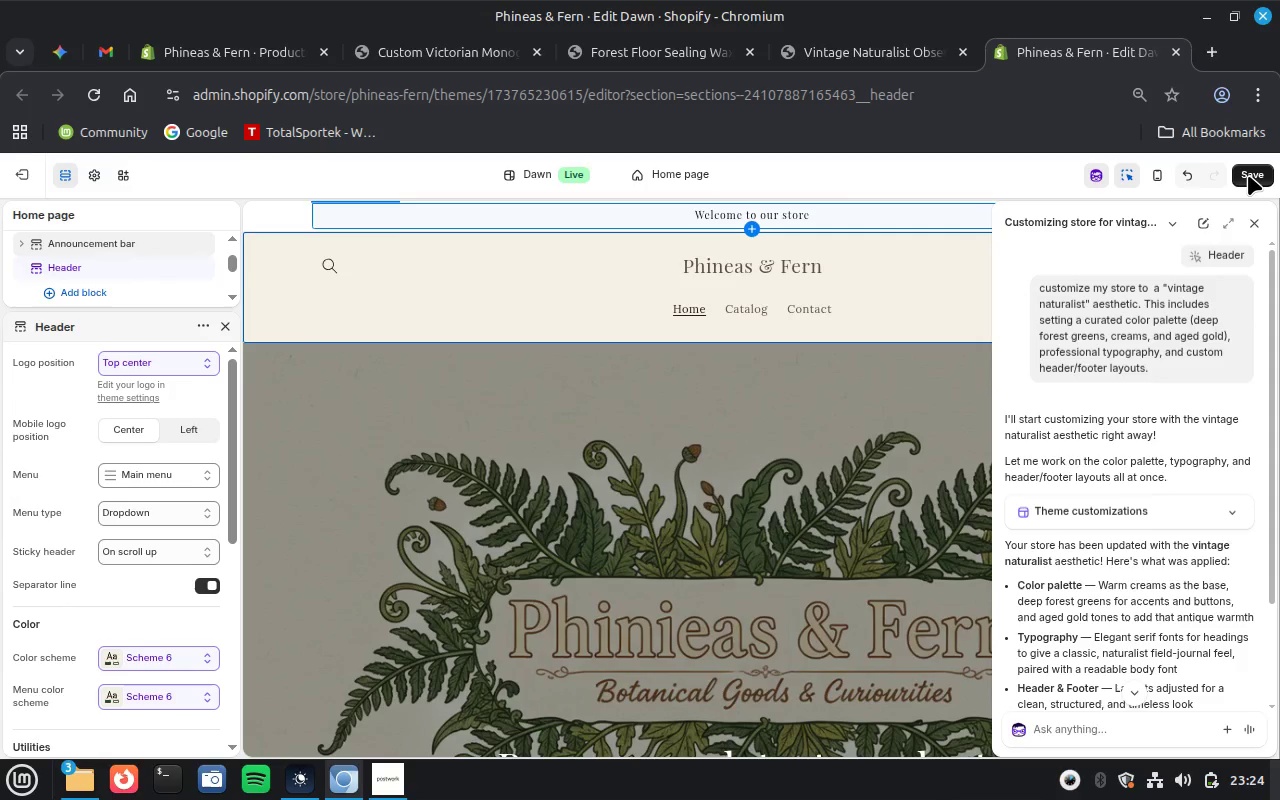 
left_click([1248, 175])
 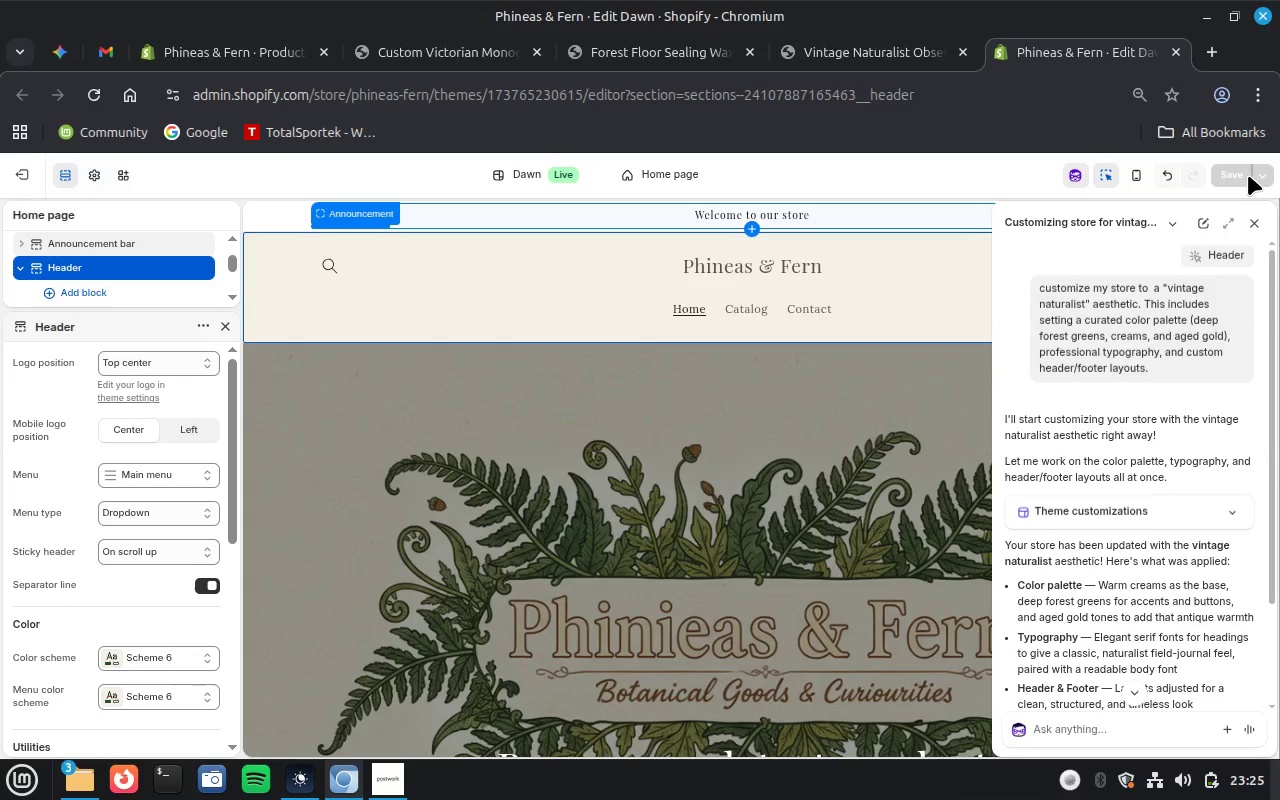 
wait(19.99)
 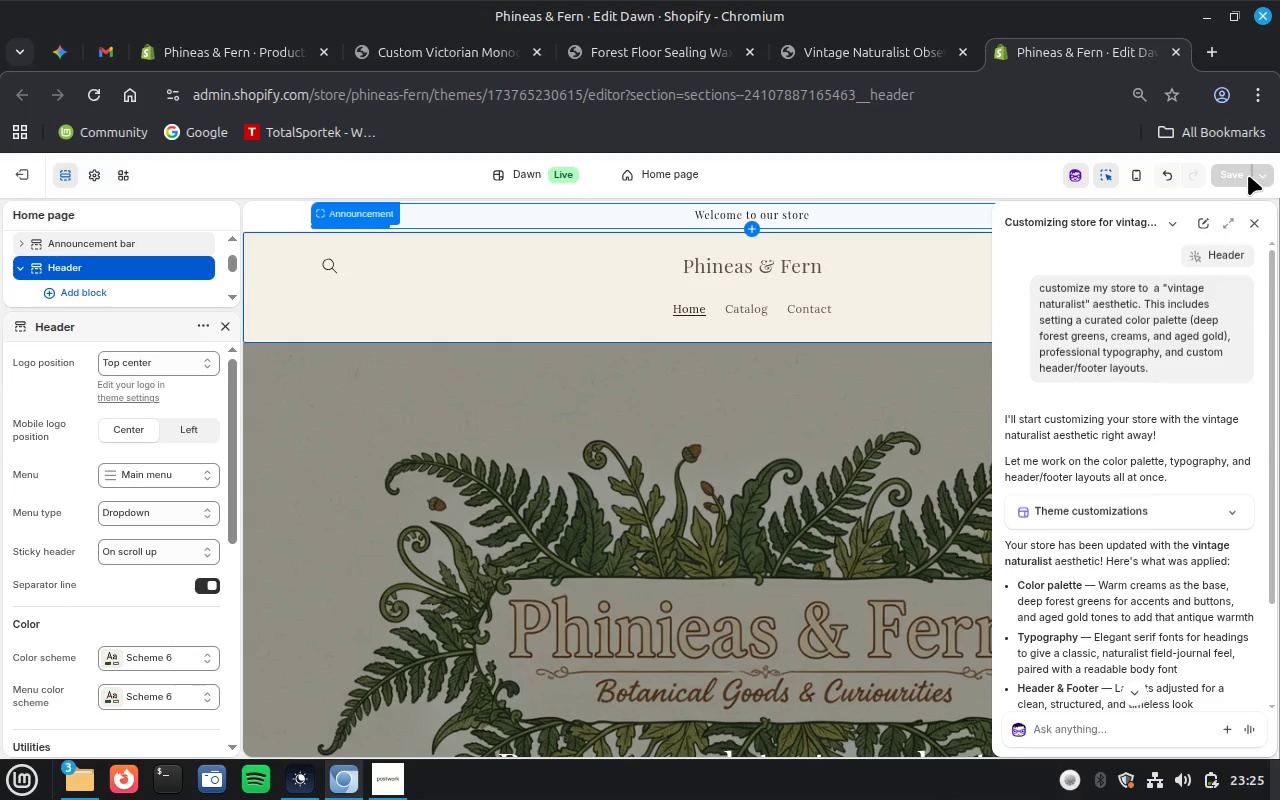 
left_click([1177, 47])
 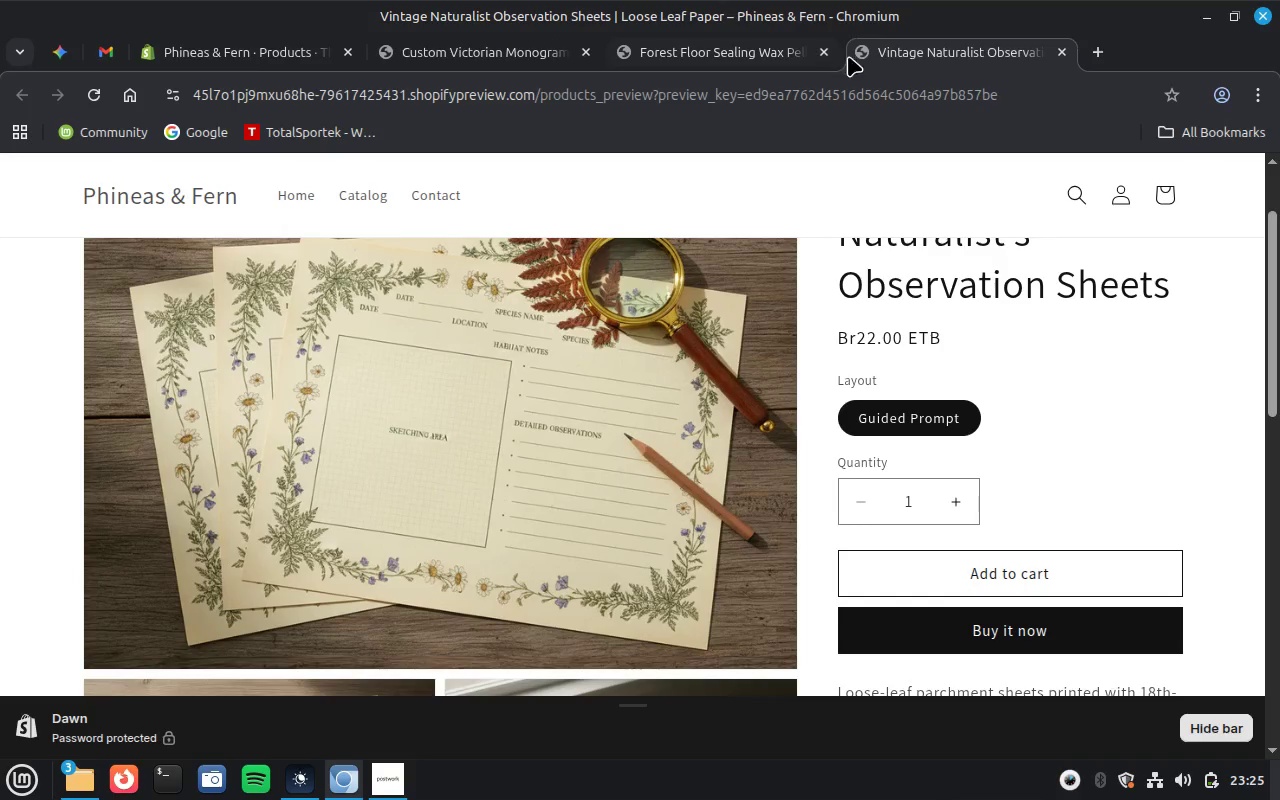 
wait(6.98)
 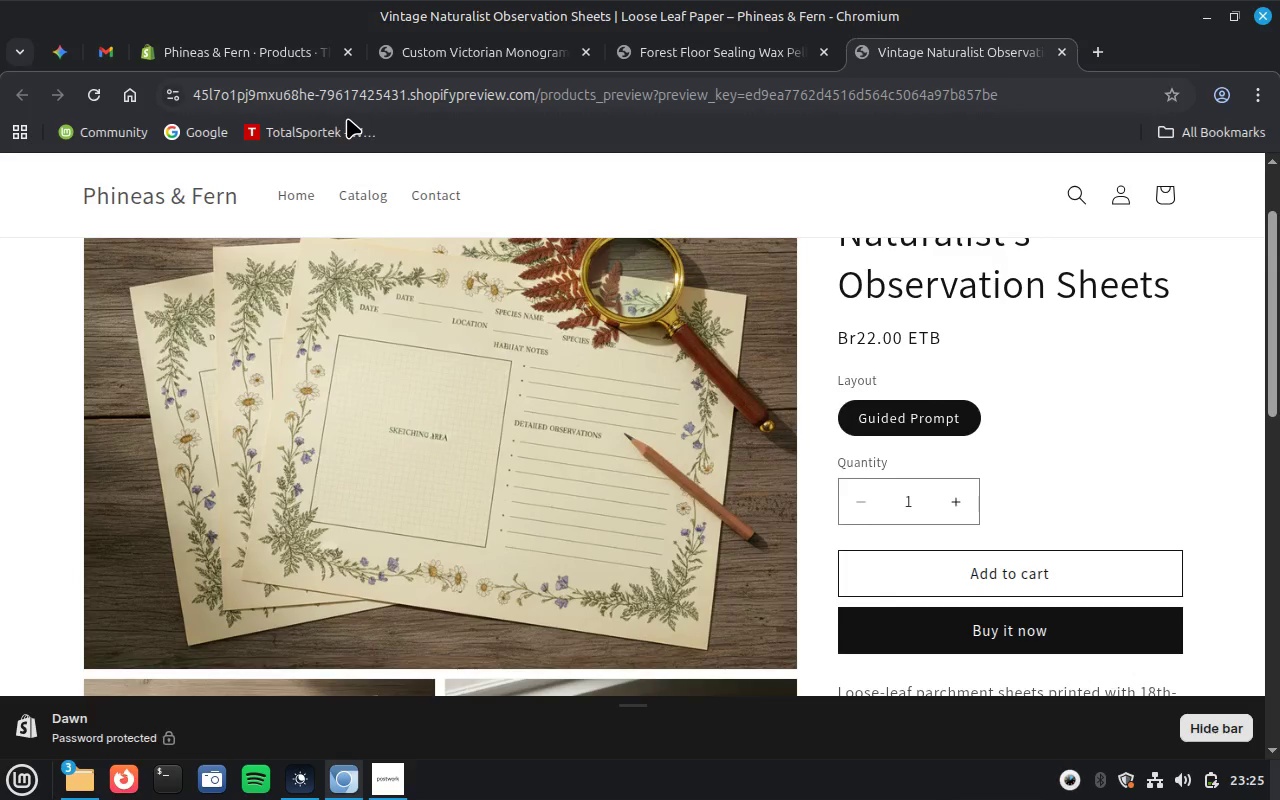 
left_click([1061, 50])
 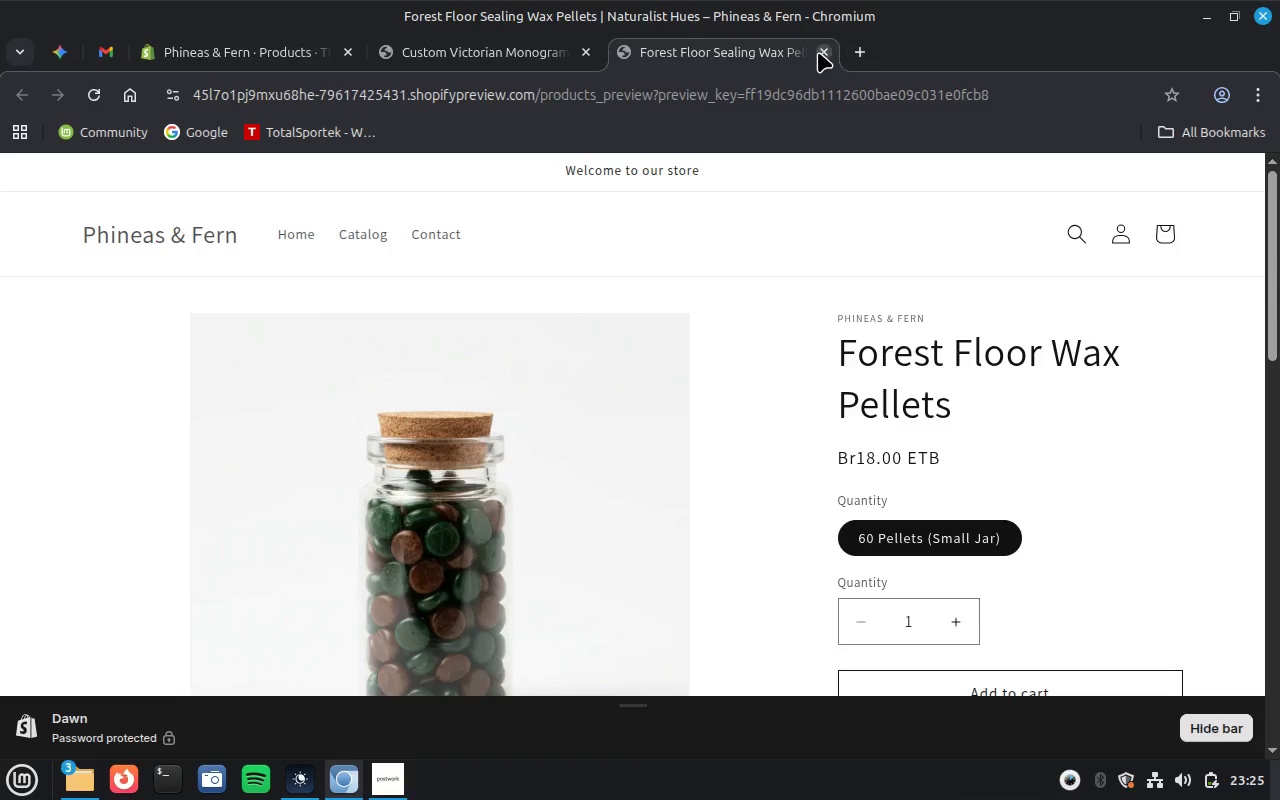 
left_click([818, 52])
 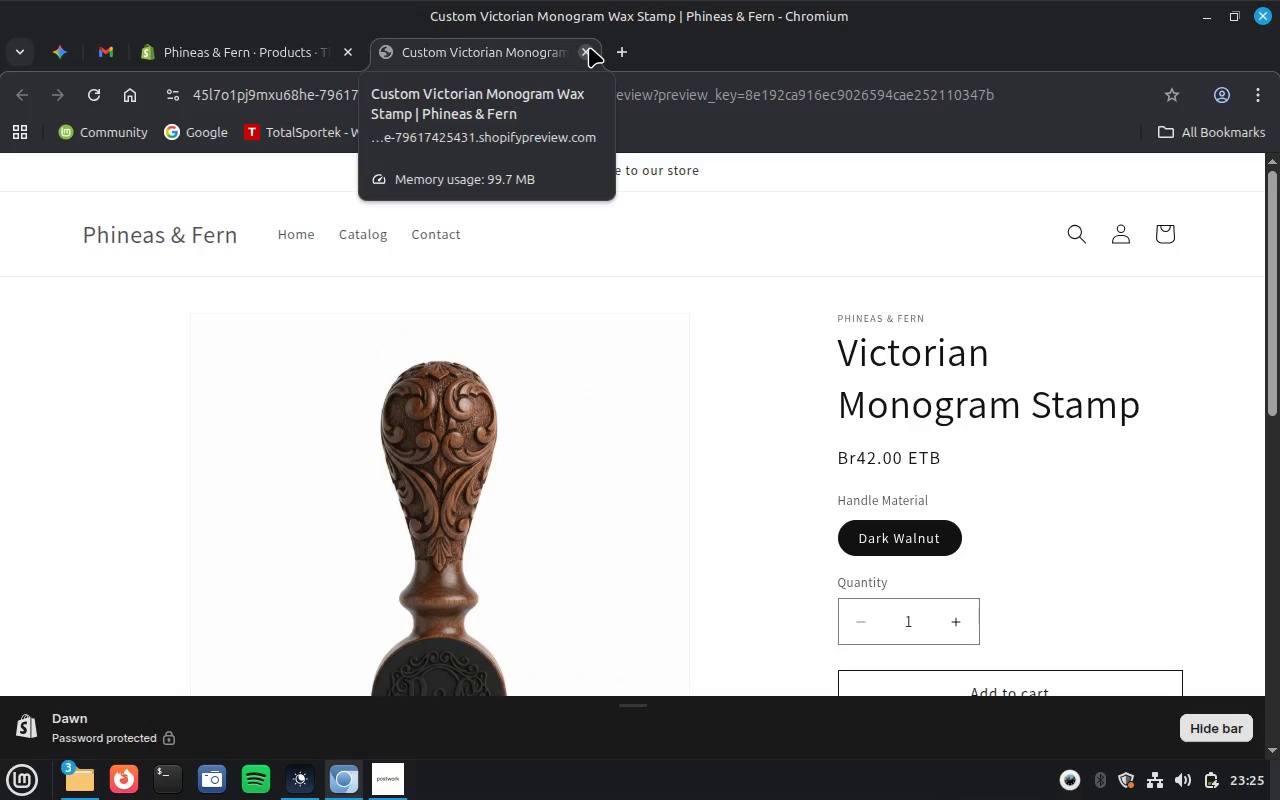 
left_click([589, 47])
 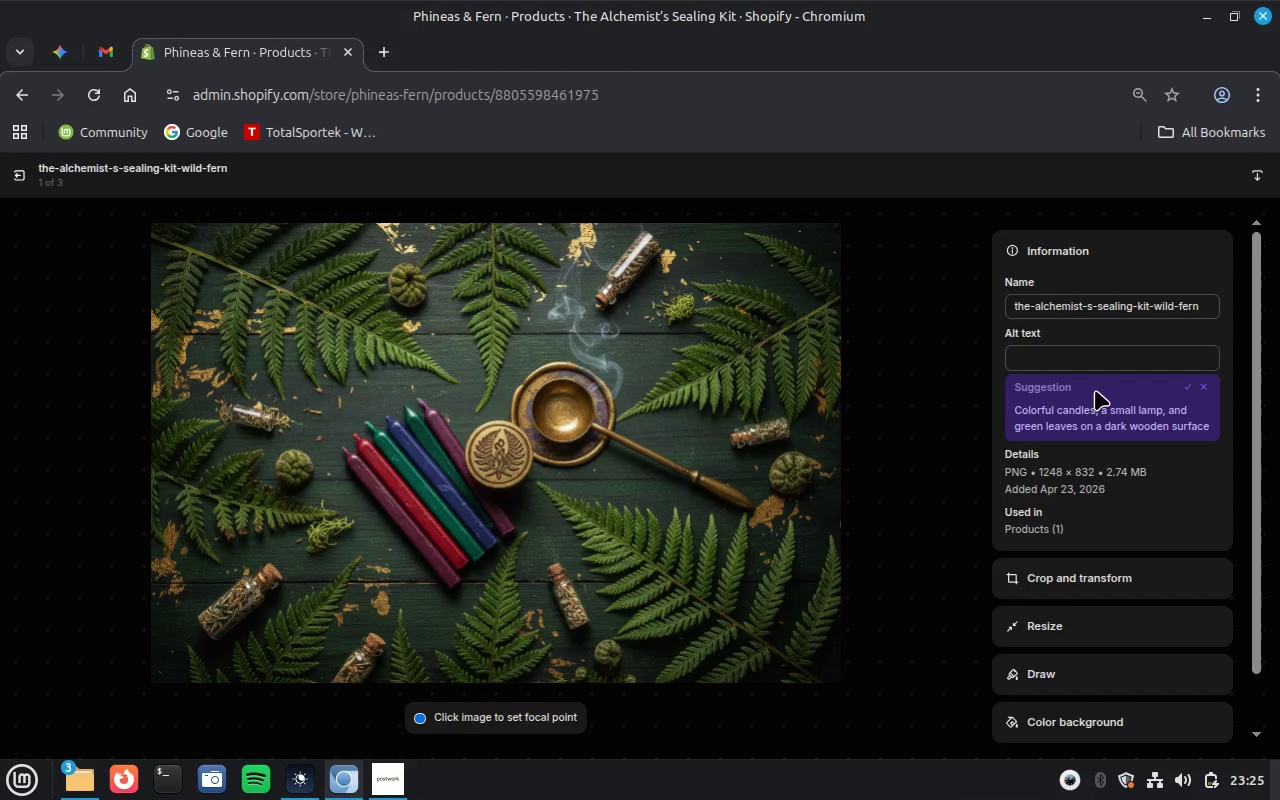 
left_click([1077, 357])
 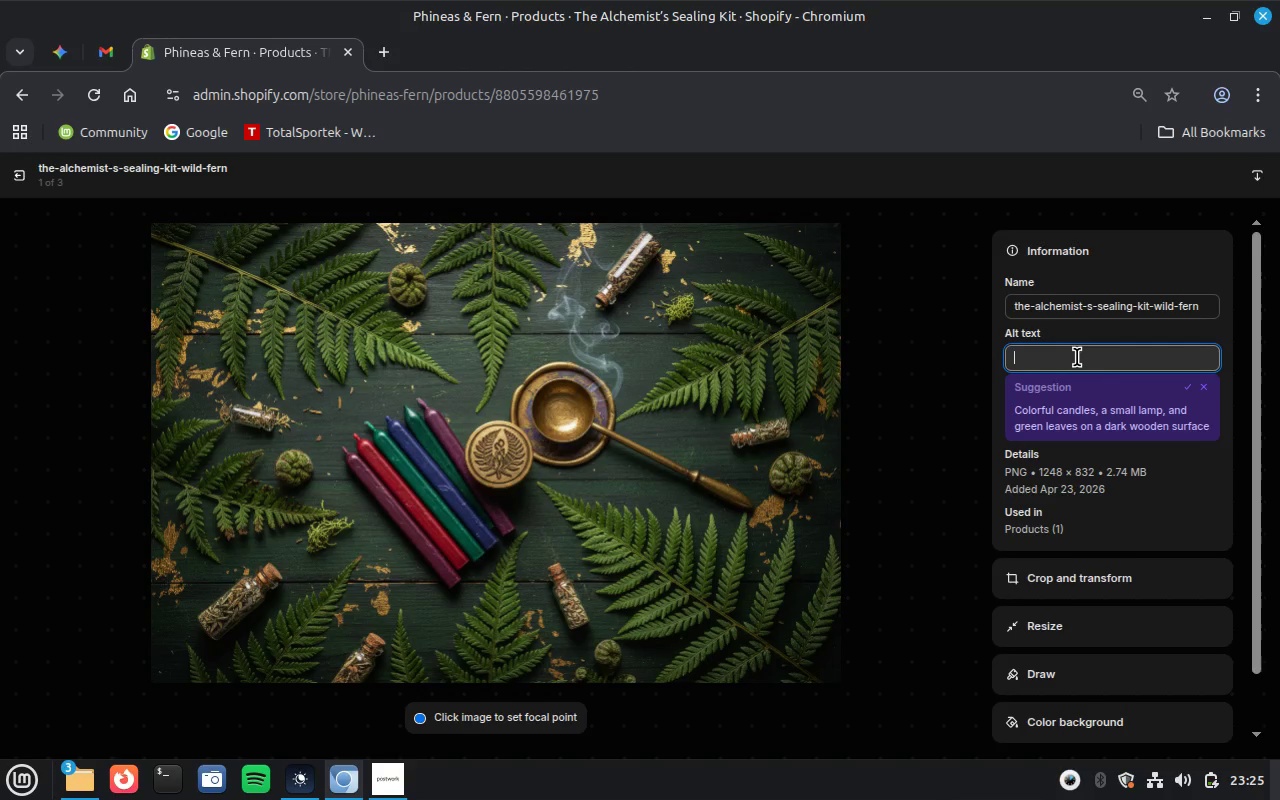 
key(Control+V)
 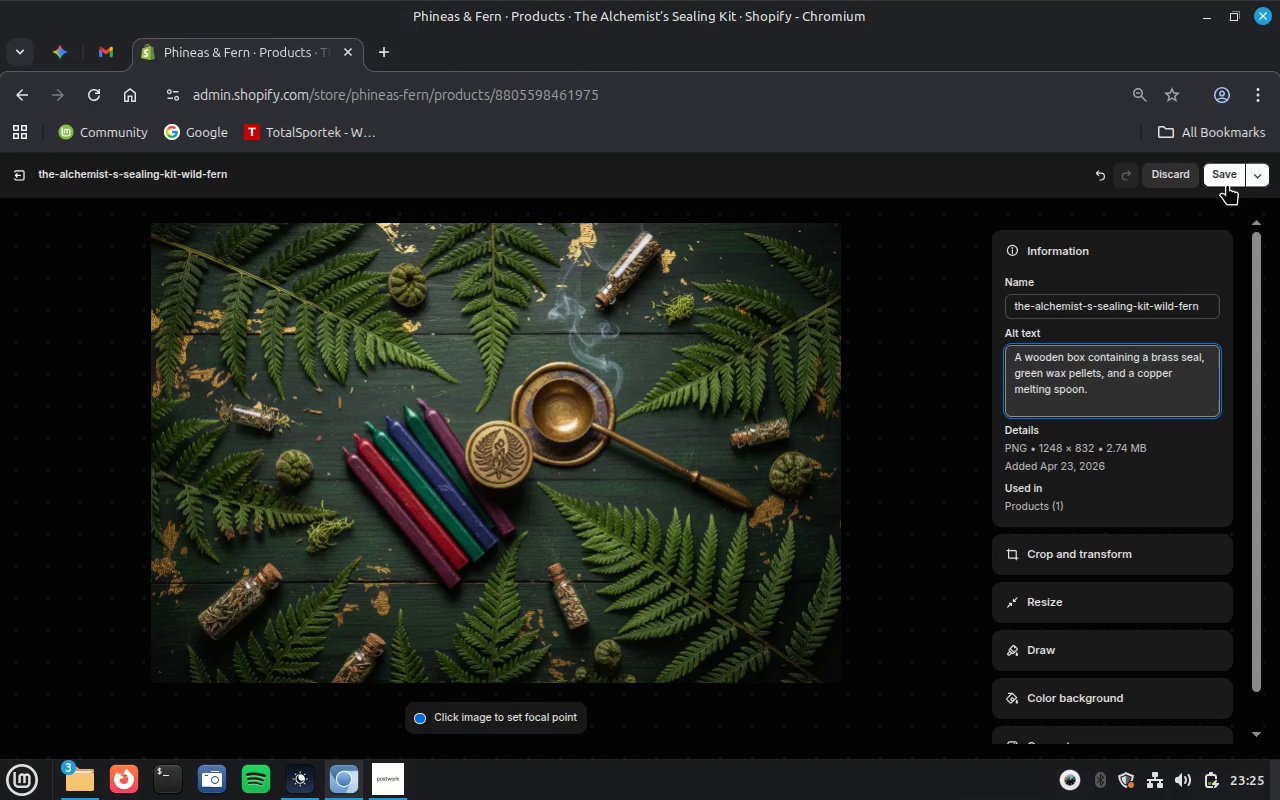 
left_click([1225, 177])
 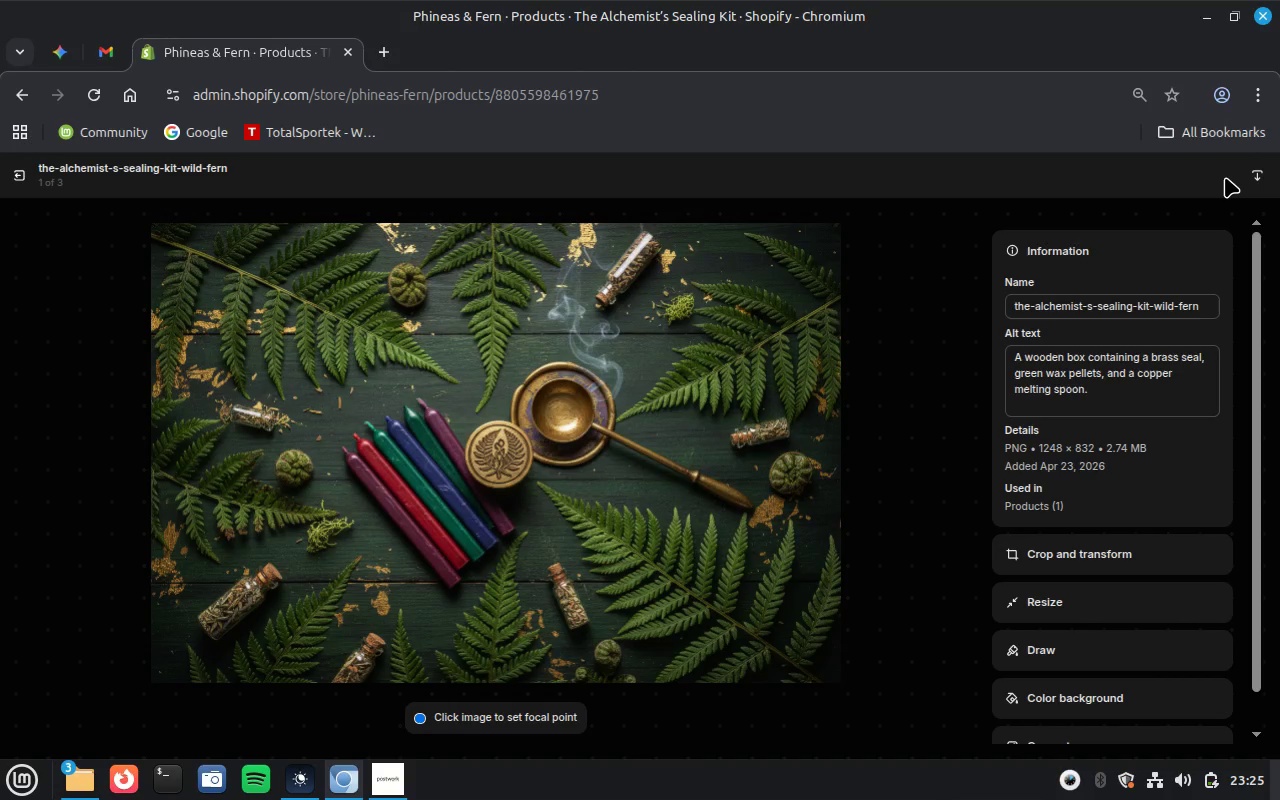 
wait(5.45)
 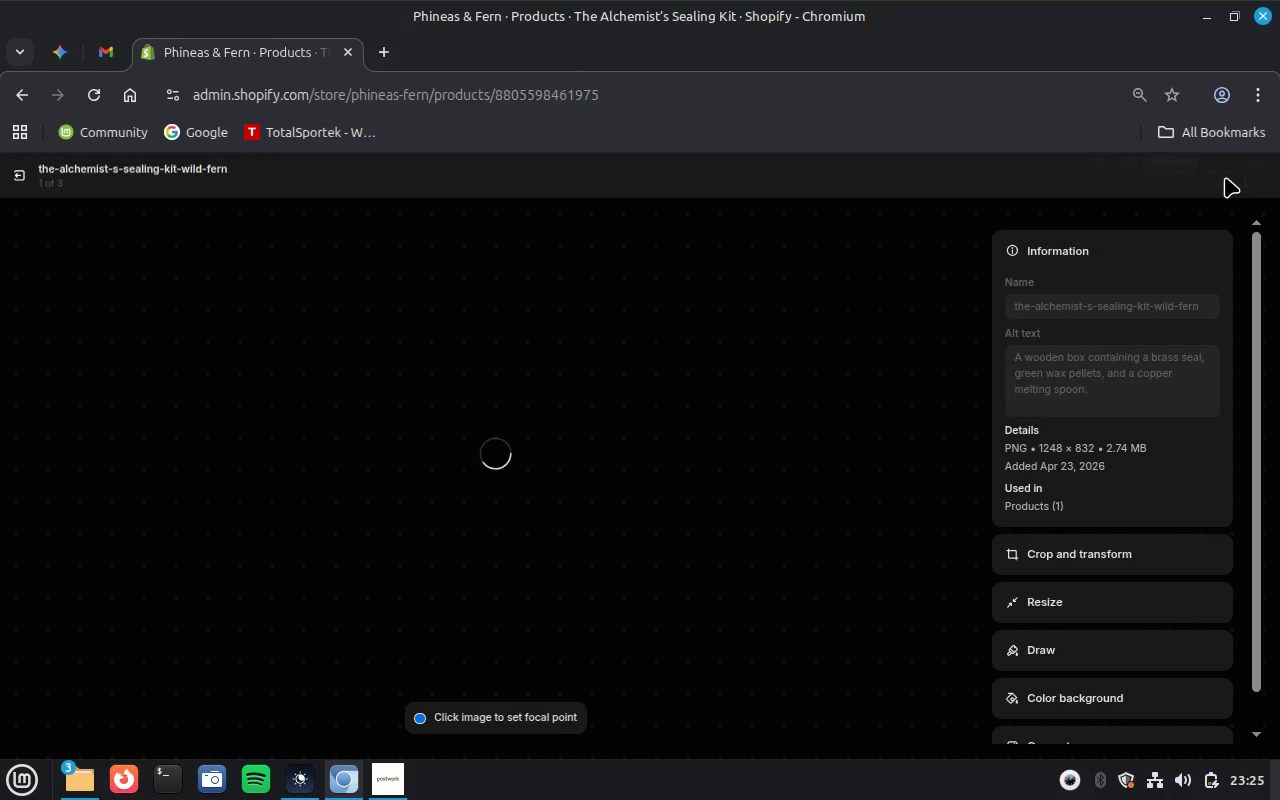 
left_click([958, 480])
 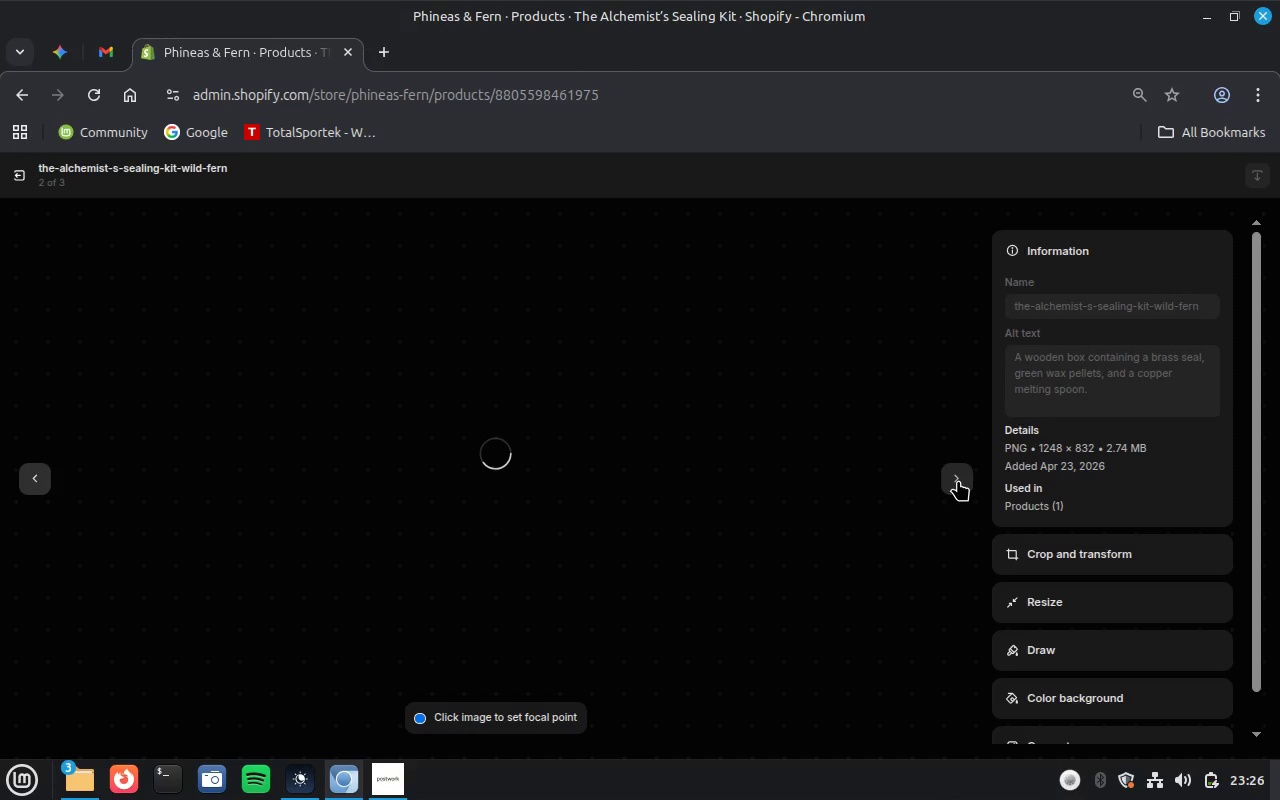 
wait(32.51)
 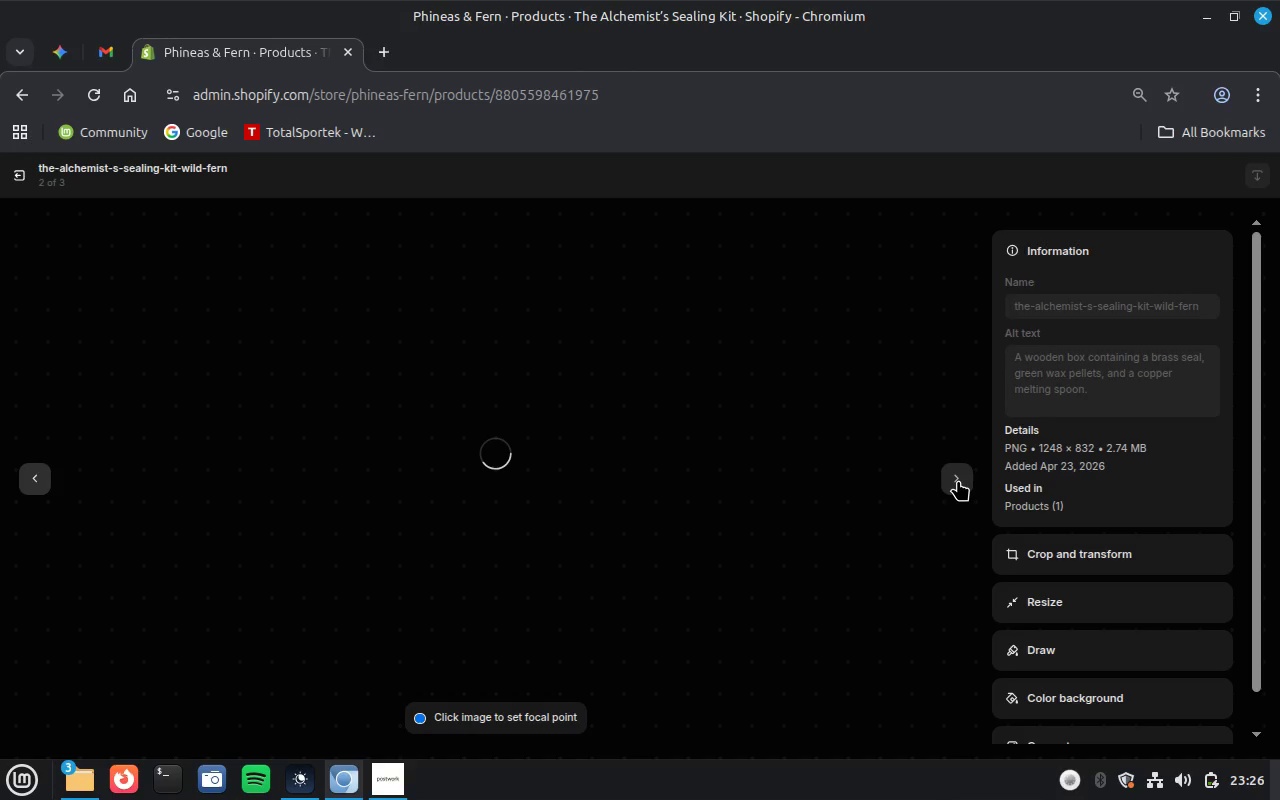 
left_click([1059, 352])
 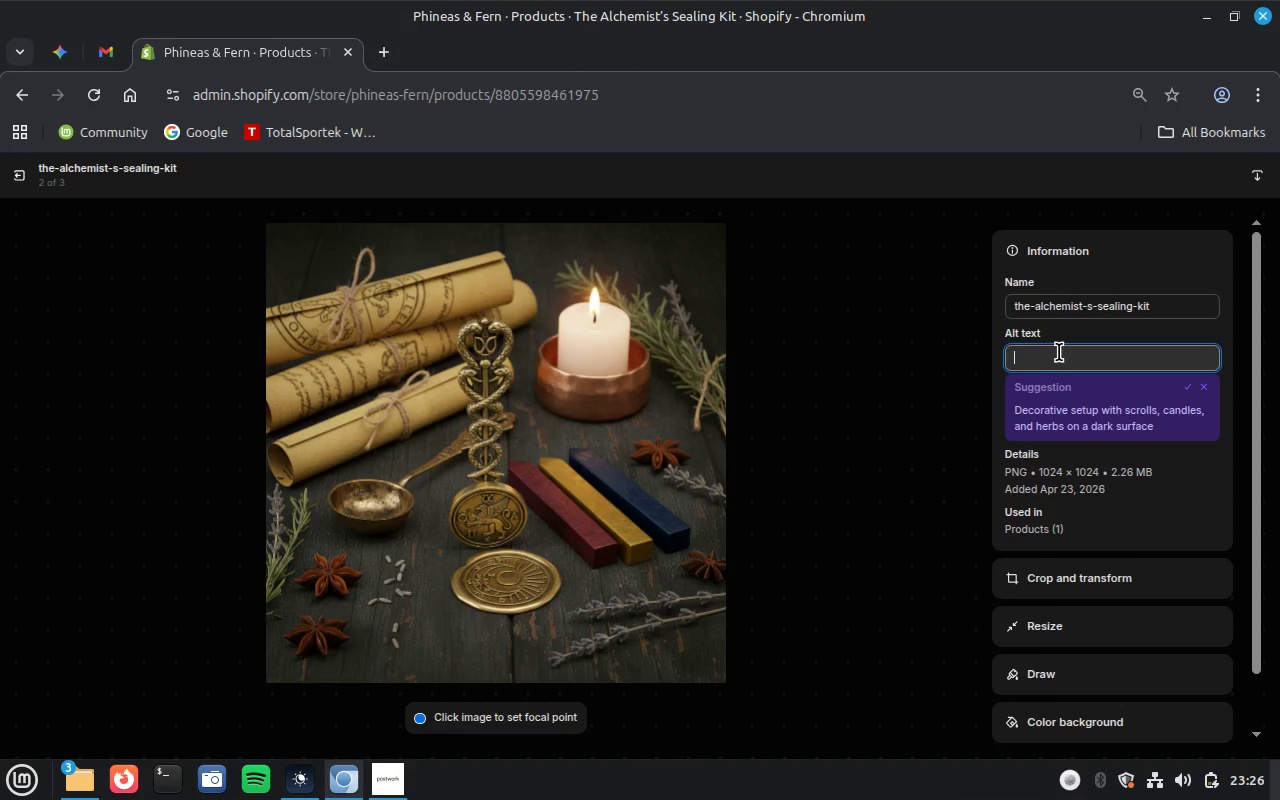 
key(Control+V)
 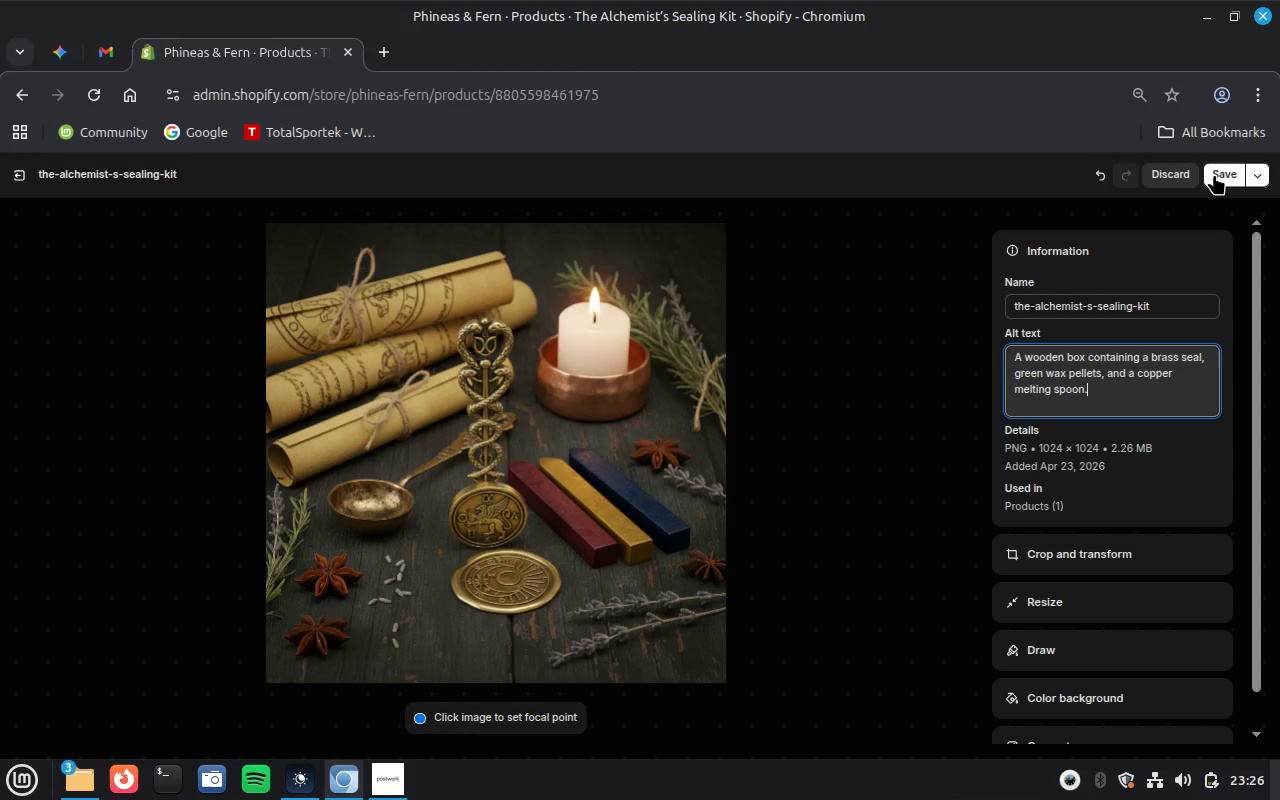 
left_click([1217, 171])
 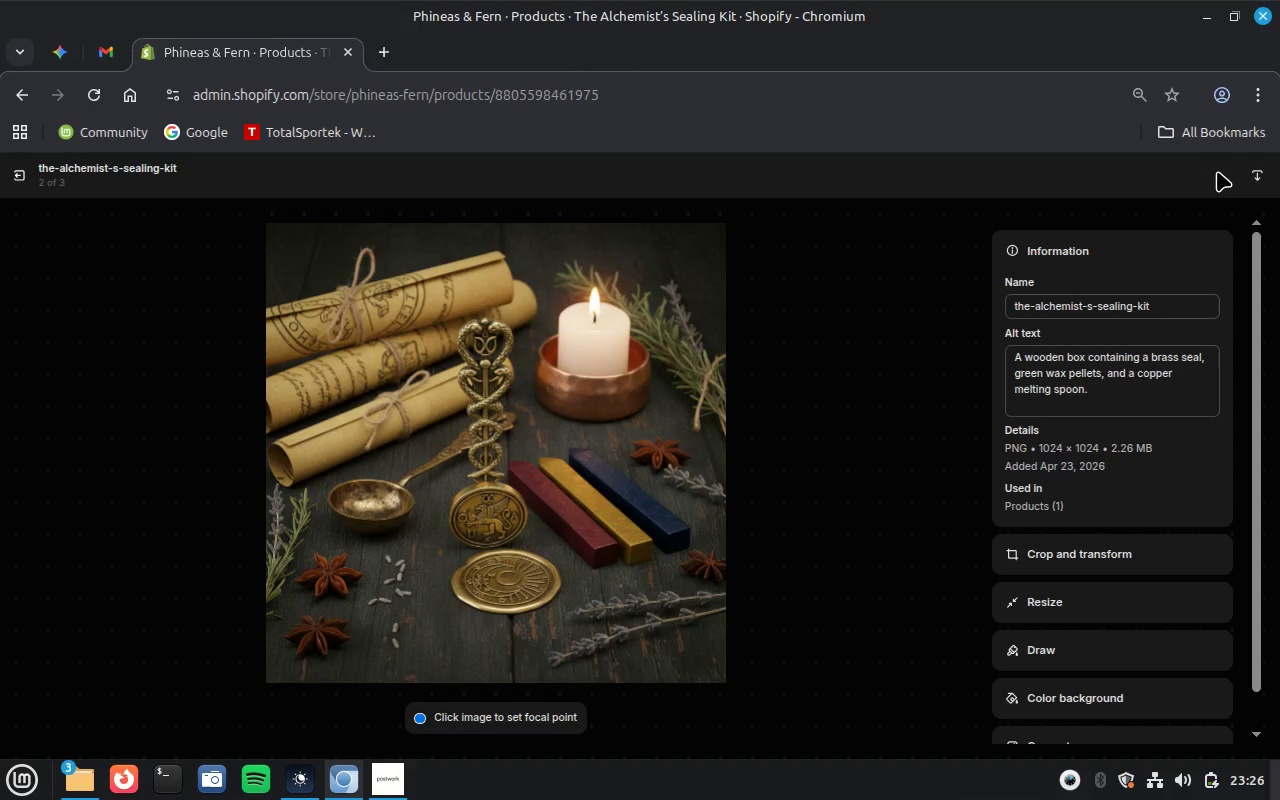 
wait(7.33)
 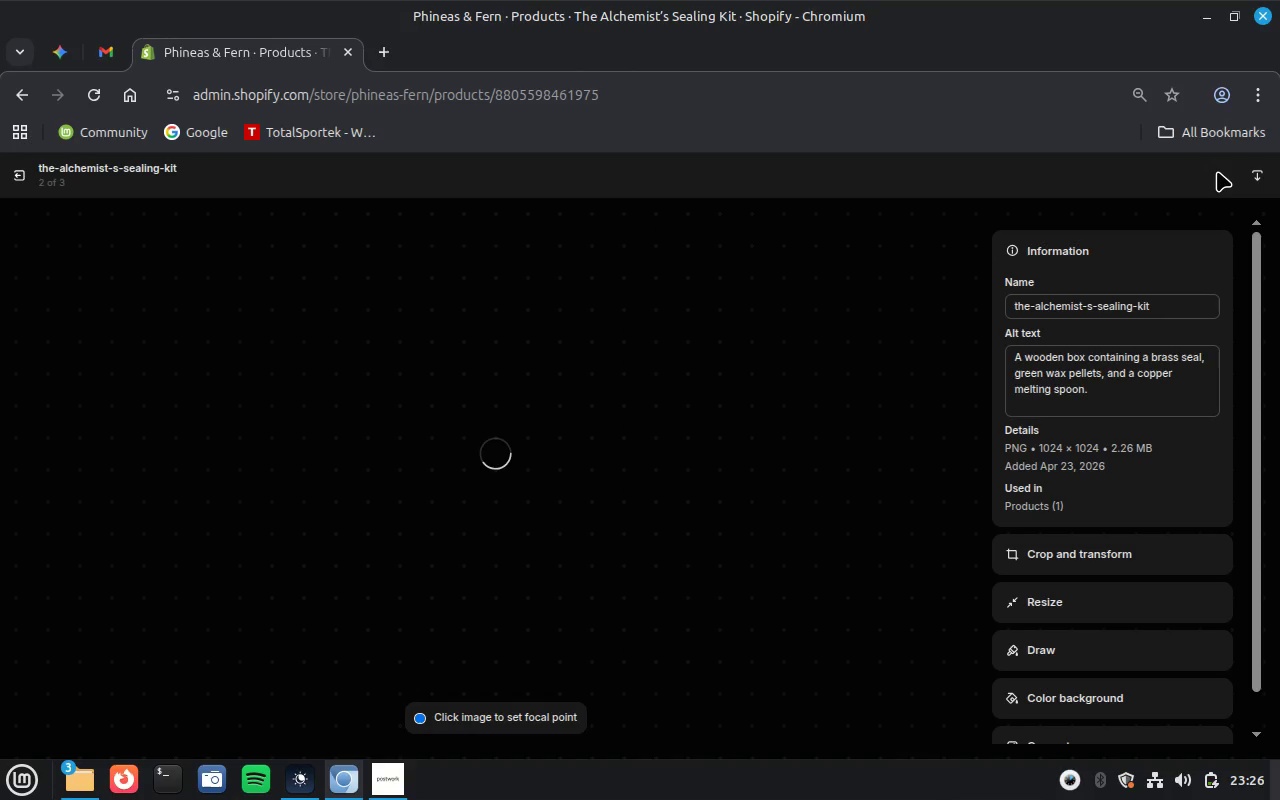 
left_click([962, 487])
 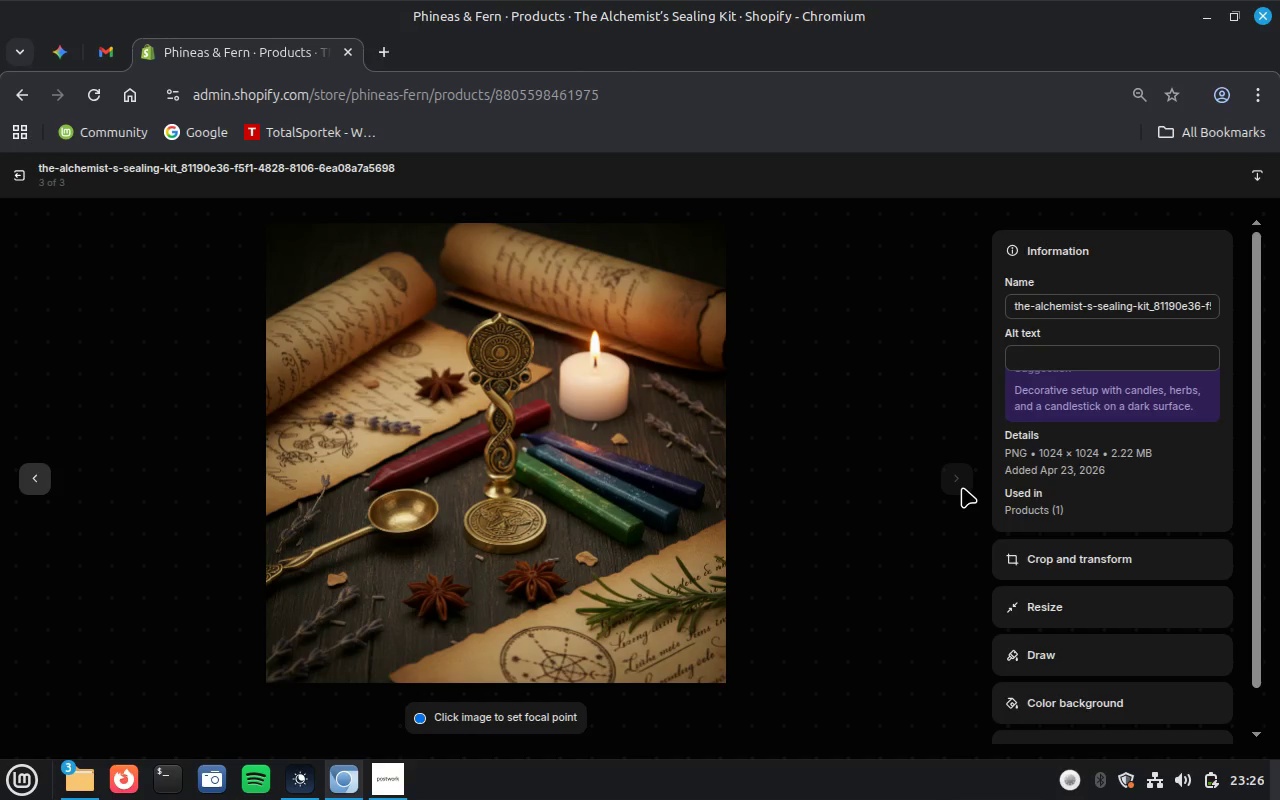 
wait(25.47)
 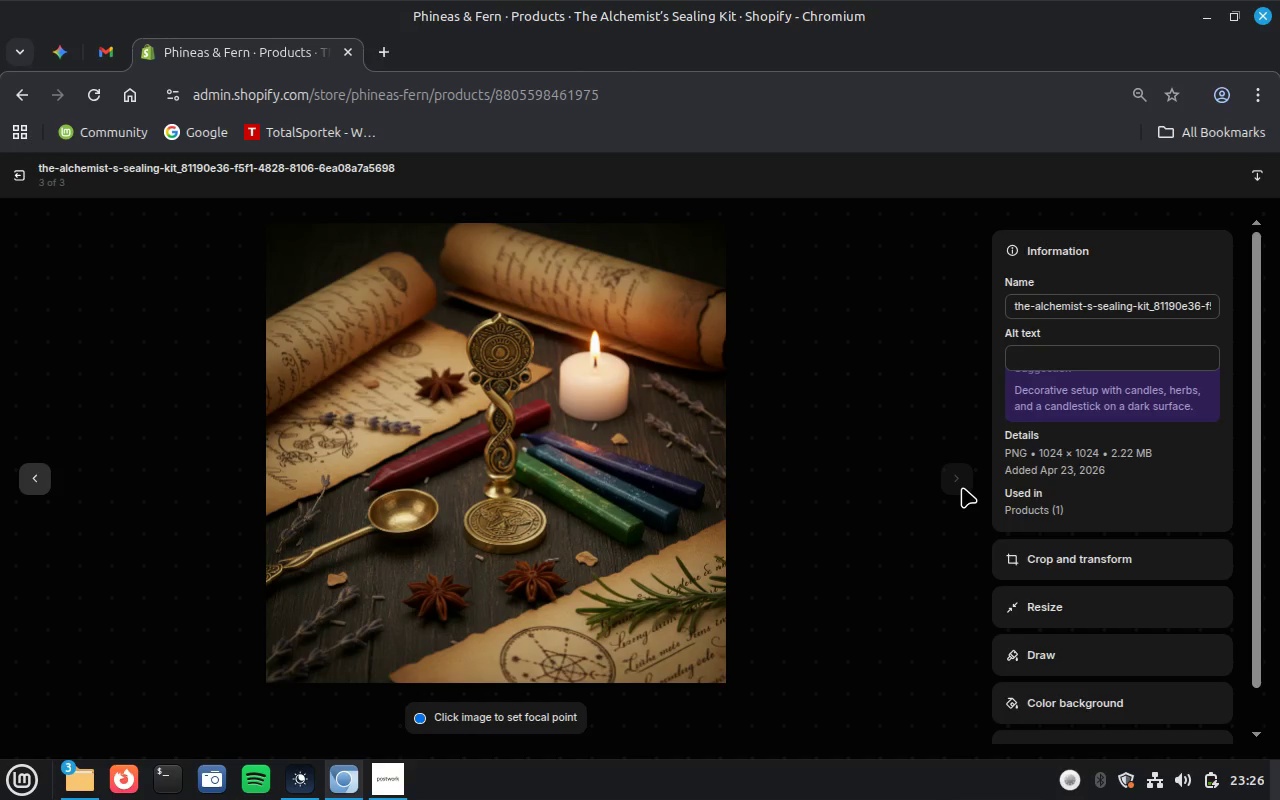 
left_click([1097, 361])
 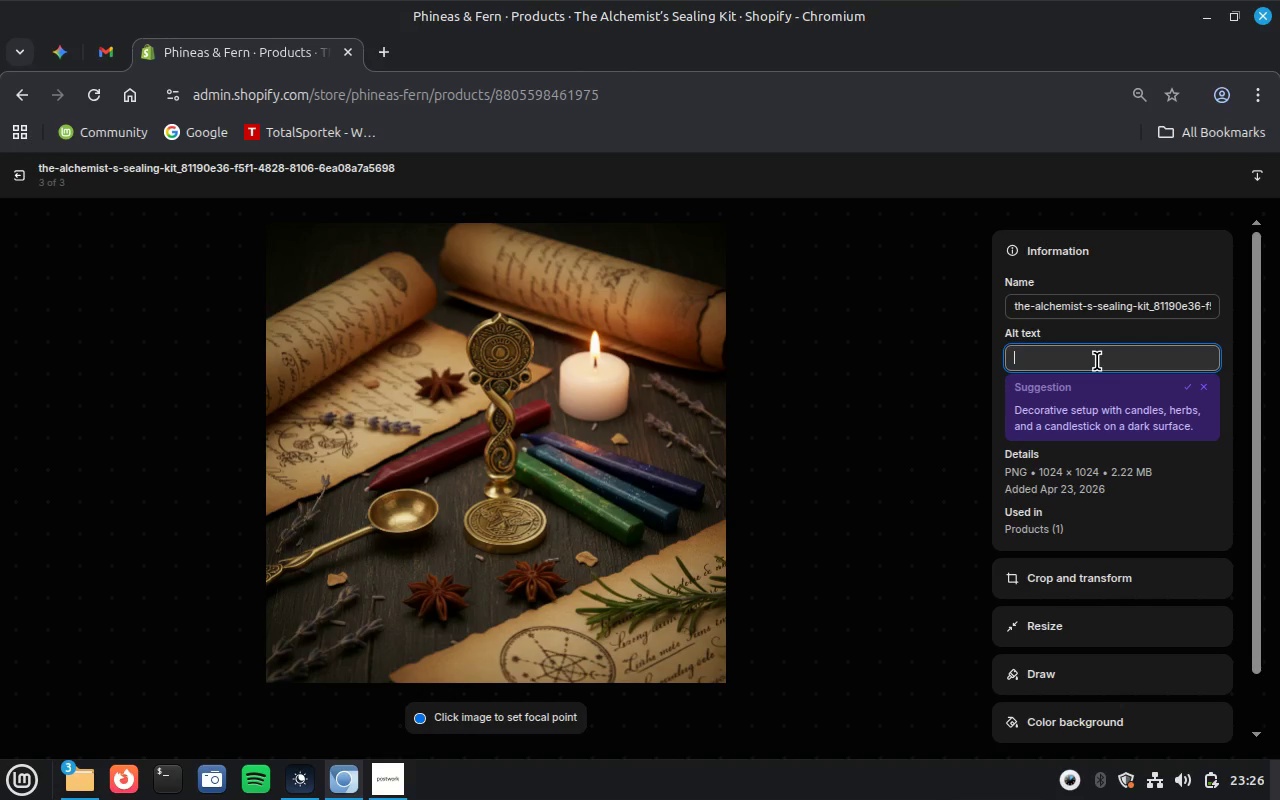 
key(Control+V)
 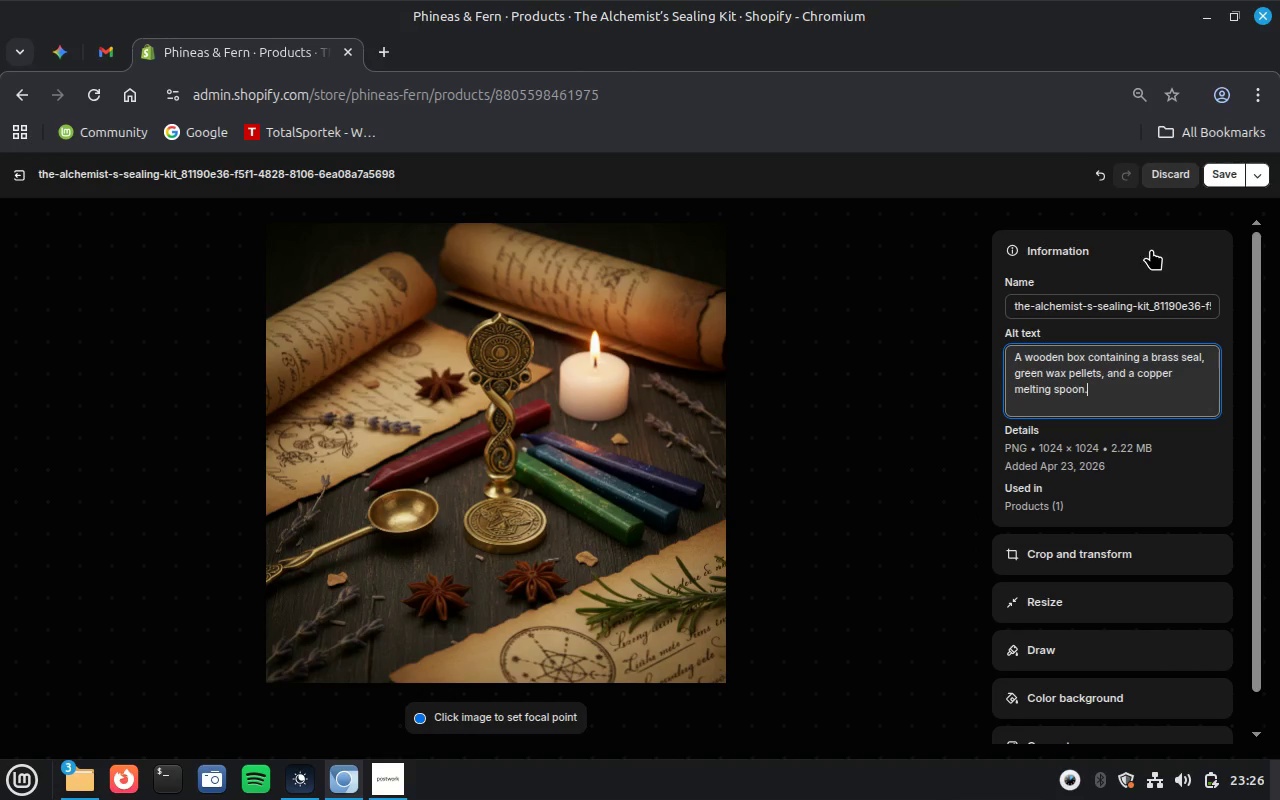 
left_click([1233, 173])
 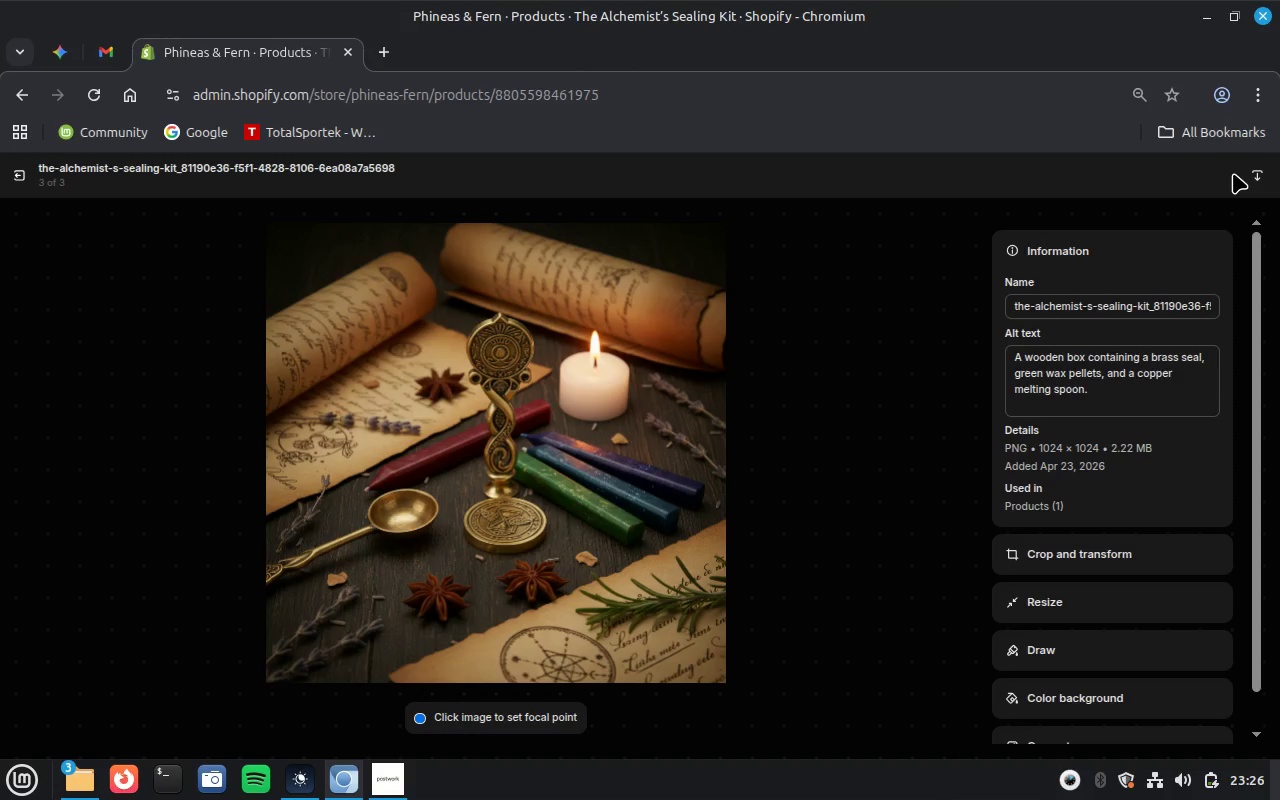 
wait(9.52)
 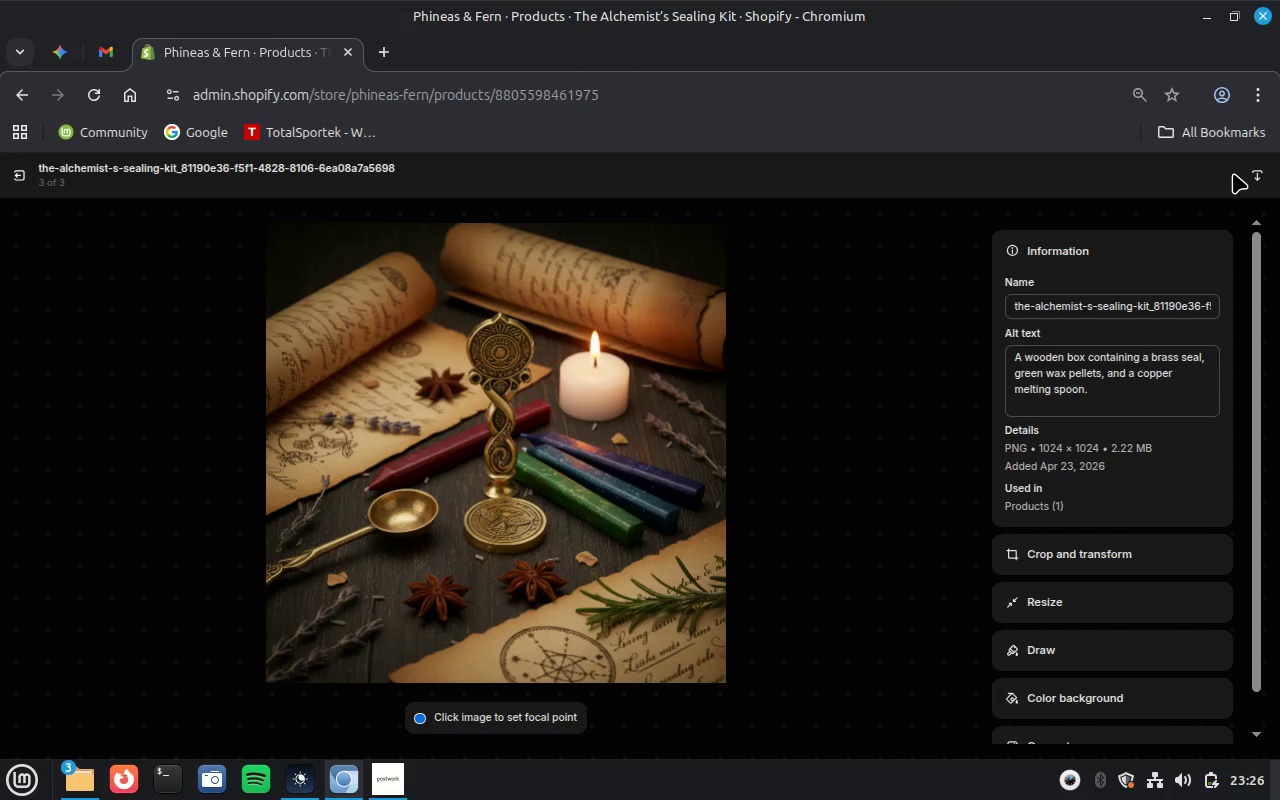 
left_click([22, 179])
 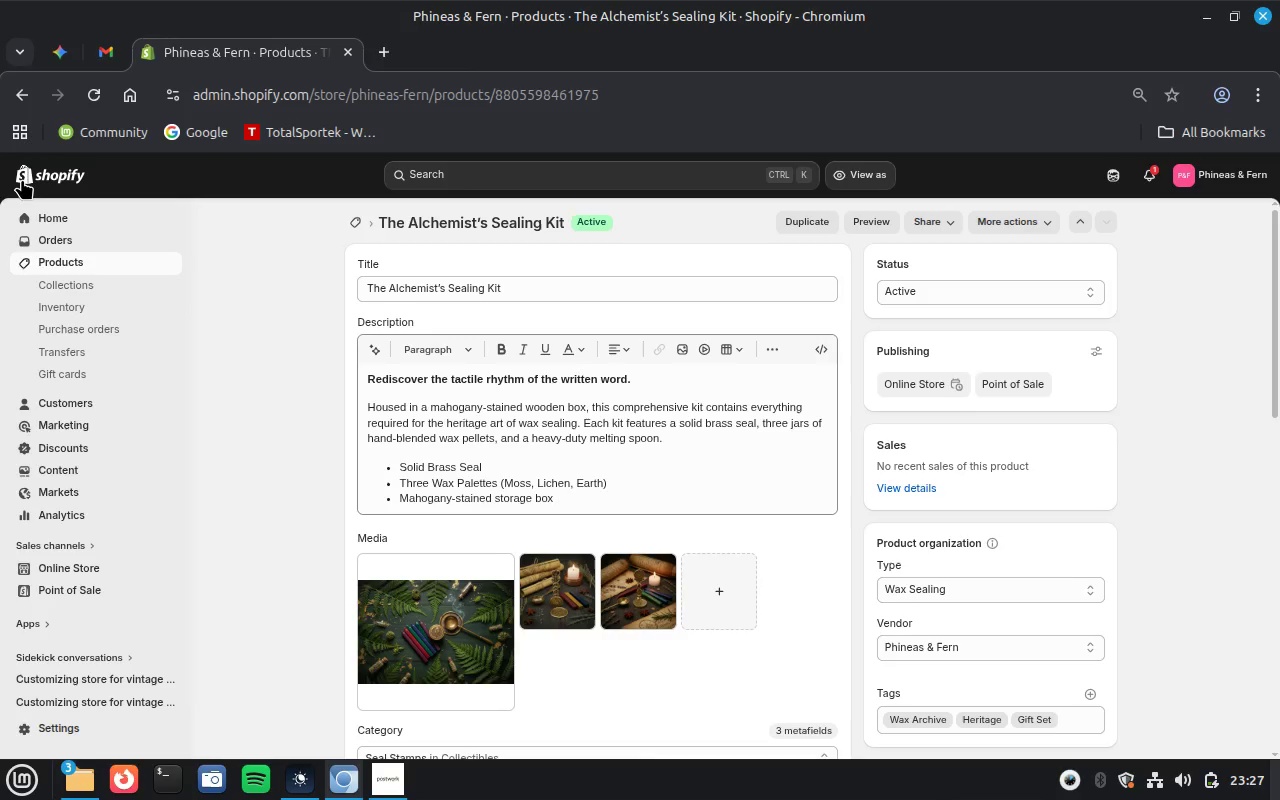 
wait(8.04)
 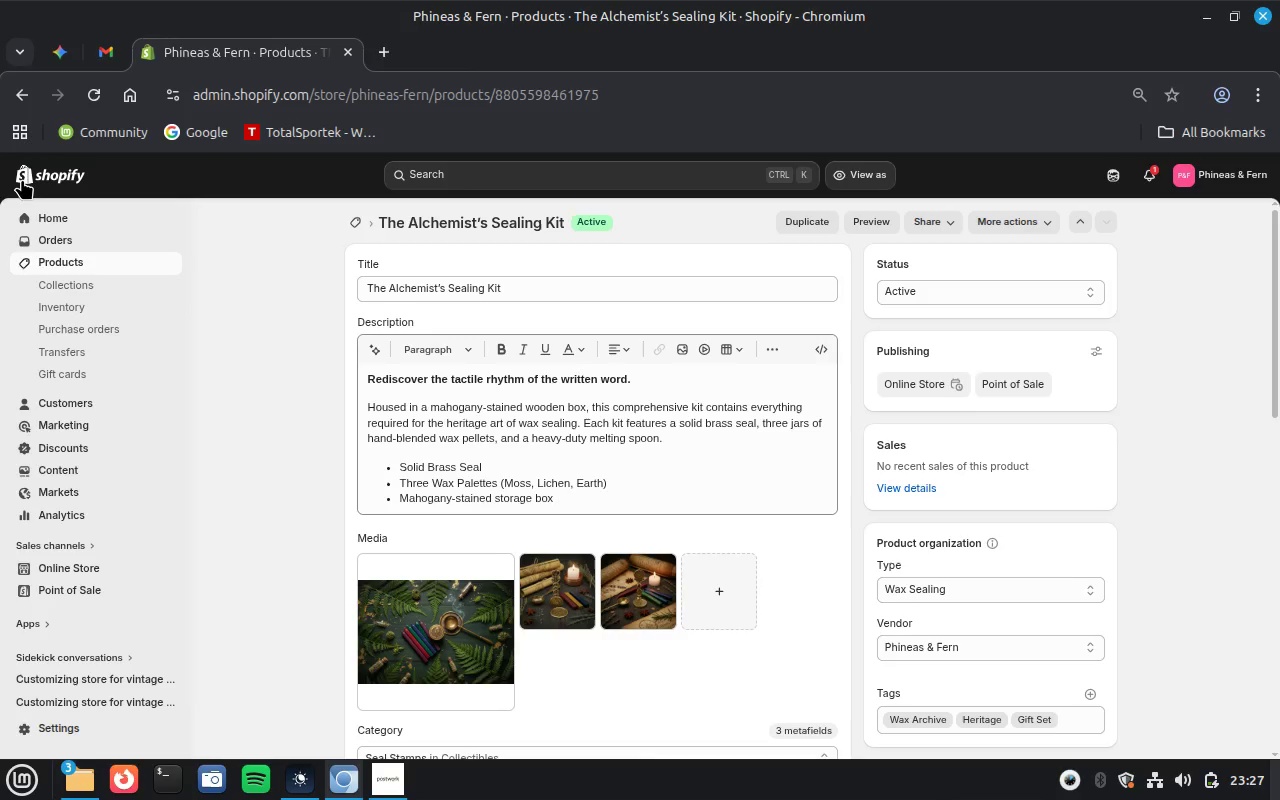 
scroll: coordinate [823, 585], scroll_direction: down, amount: 5.0
 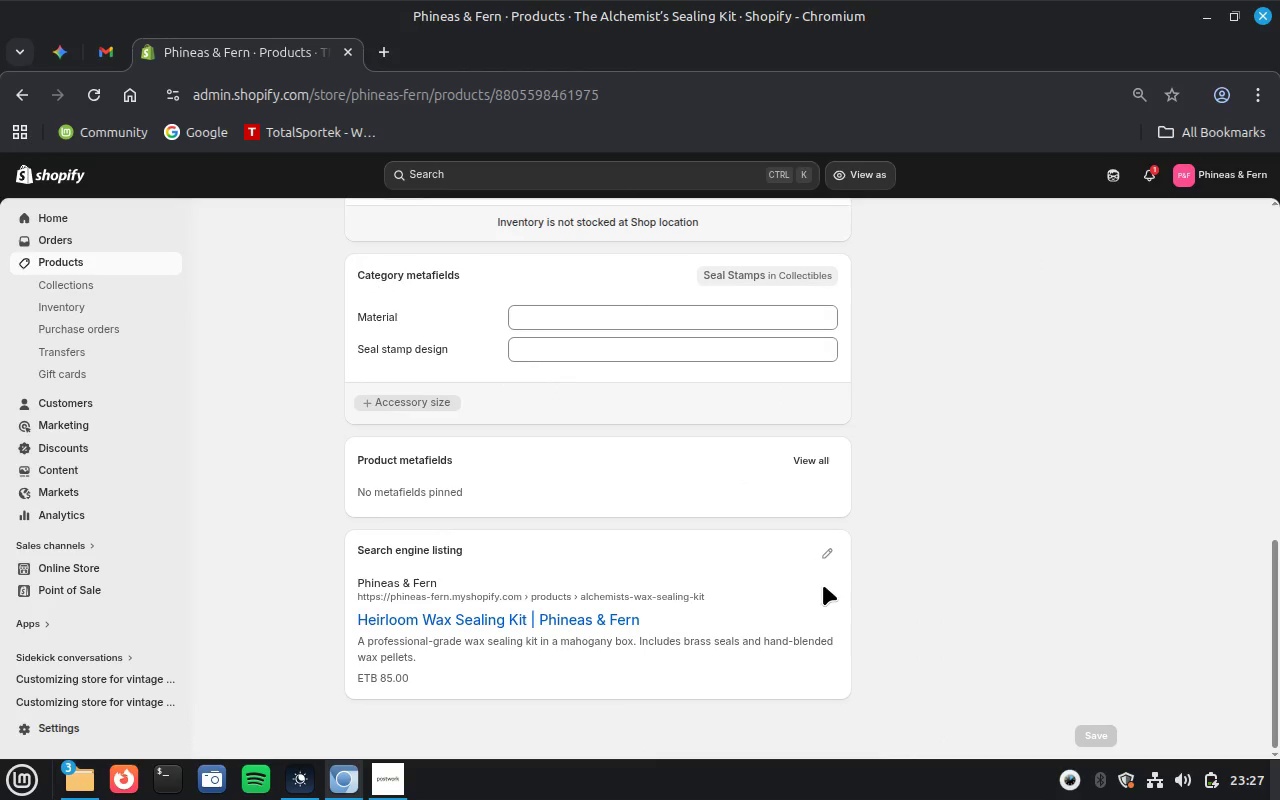 
scroll: coordinate [823, 585], scroll_direction: up, amount: 4.0
 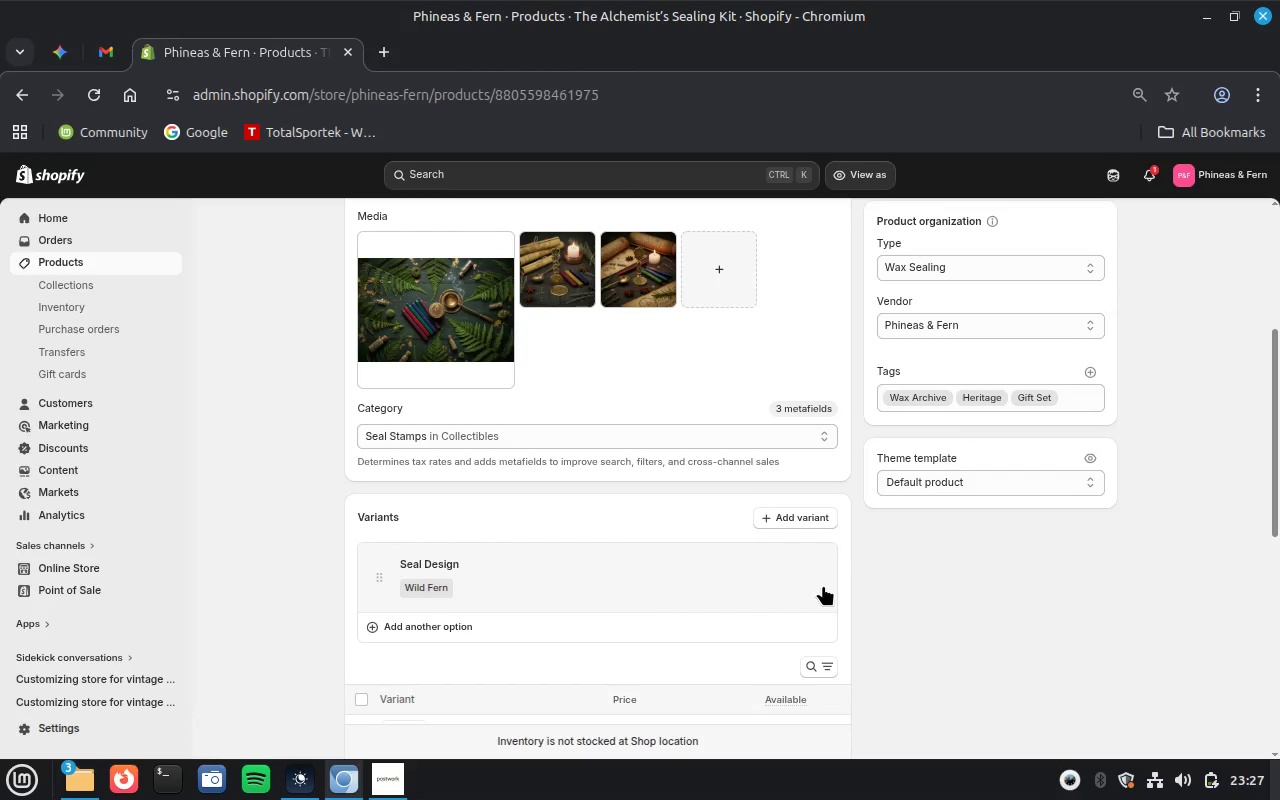 
scroll: coordinate [823, 585], scroll_direction: down, amount: 2.0
 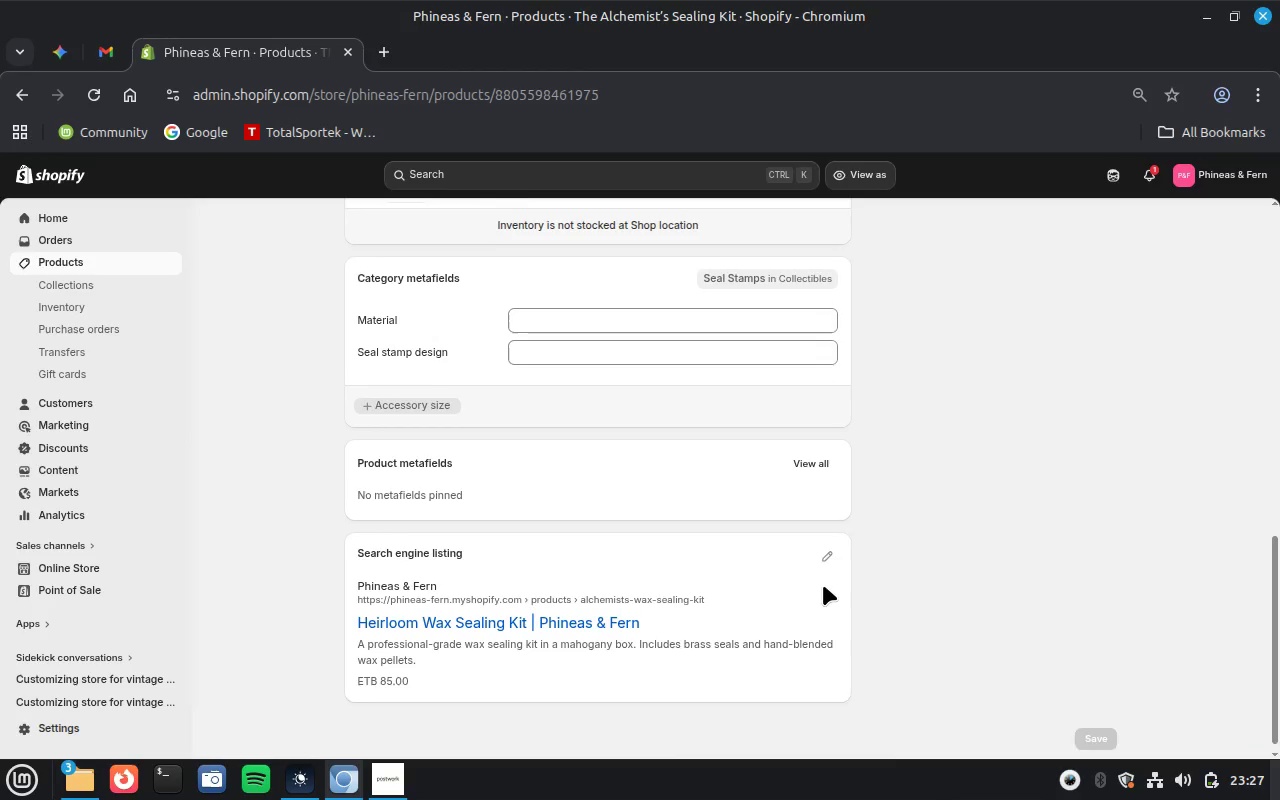 
scroll: coordinate [823, 585], scroll_direction: up, amount: 17.0
 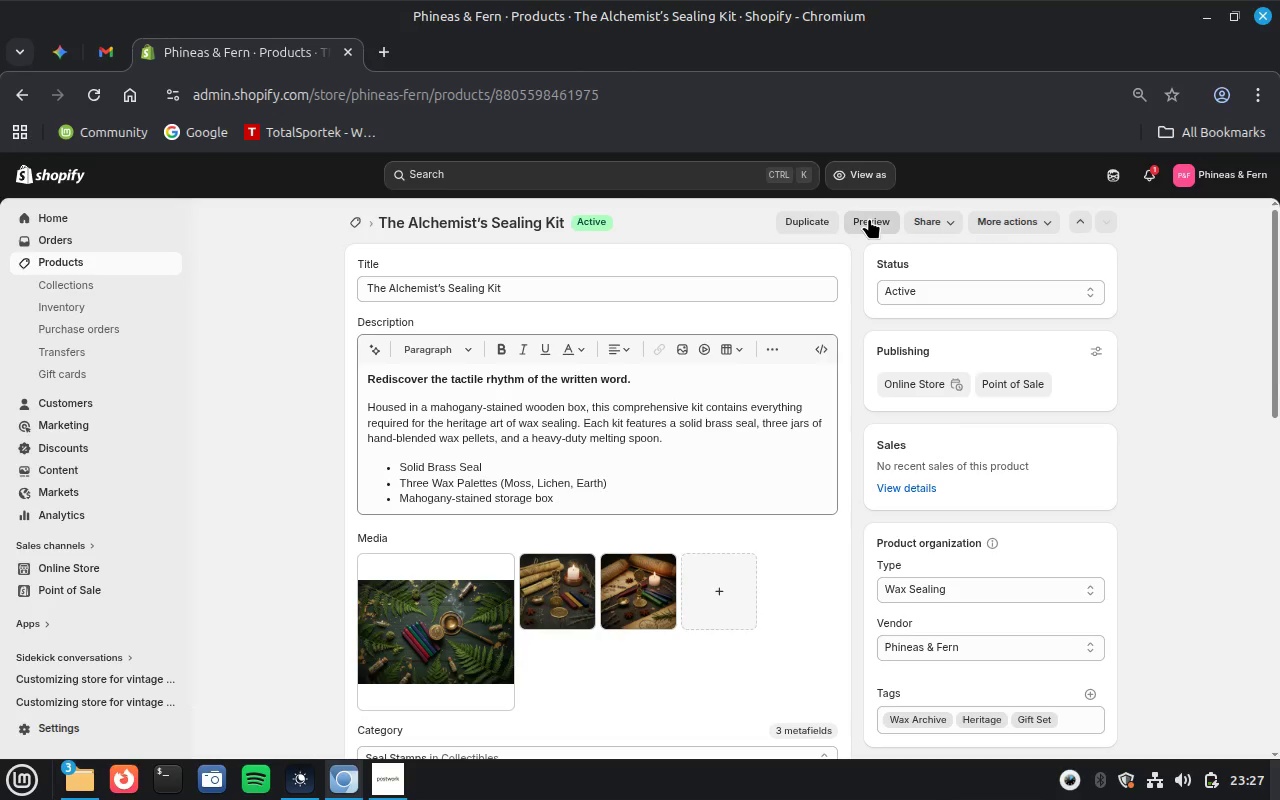 
left_click([869, 218])
 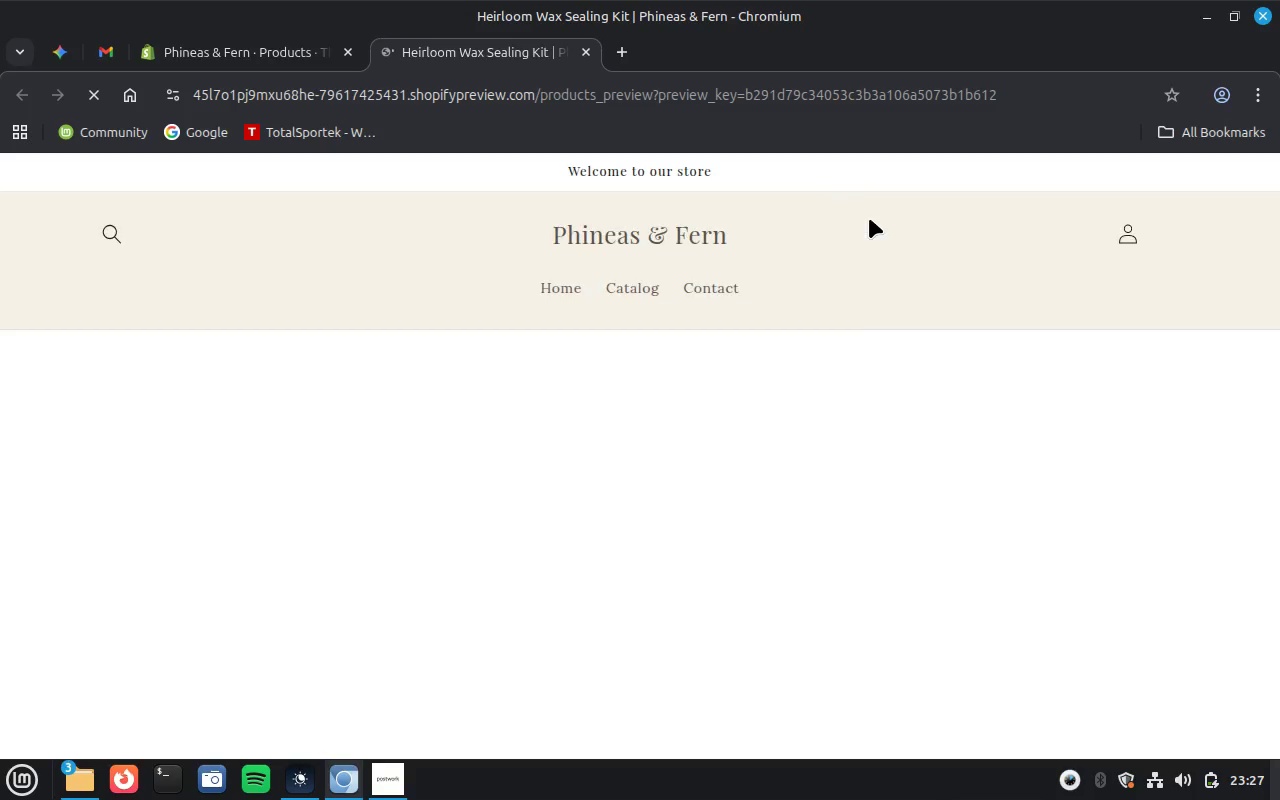 
wait(8.91)
 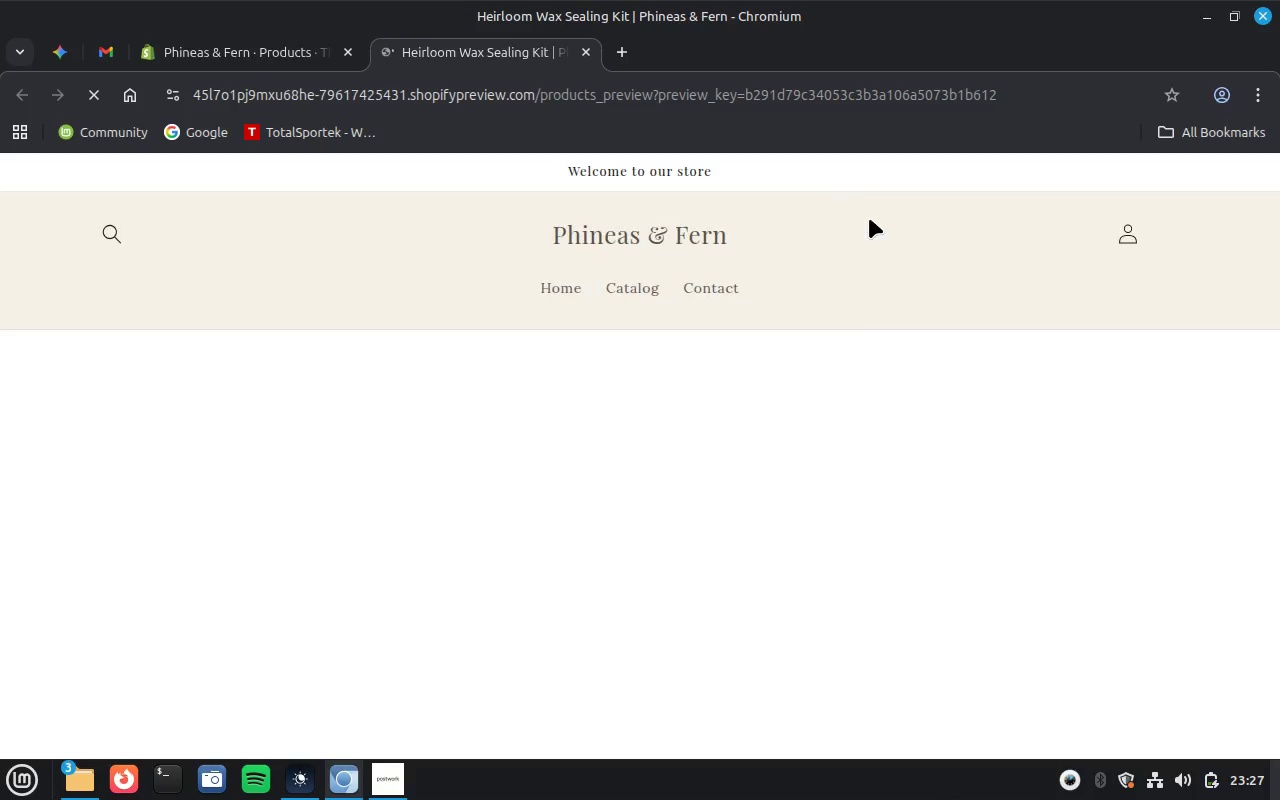 
scroll: coordinate [858, 322], scroll_direction: down, amount: 5.0
 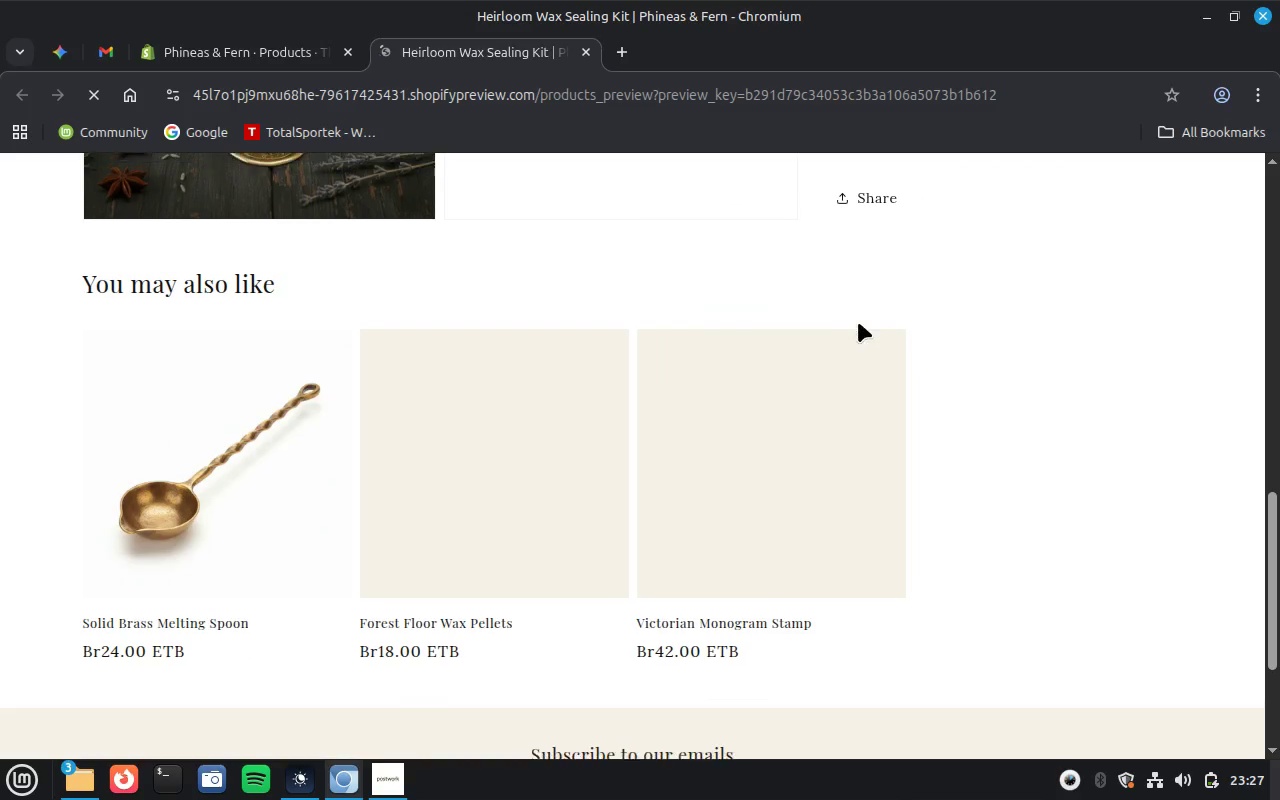 
scroll: coordinate [858, 322], scroll_direction: none, amount: 0.0
 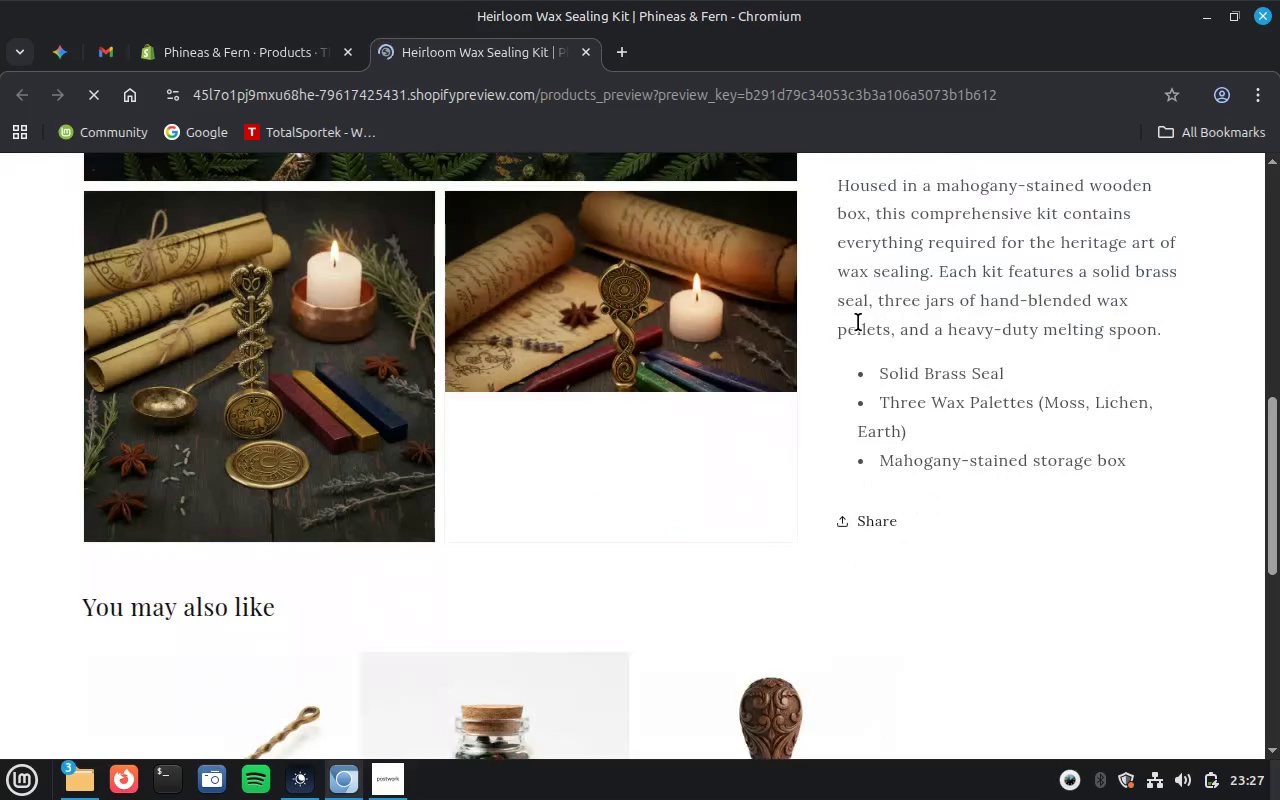 
scroll: coordinate [858, 322], scroll_direction: up, amount: 8.0
 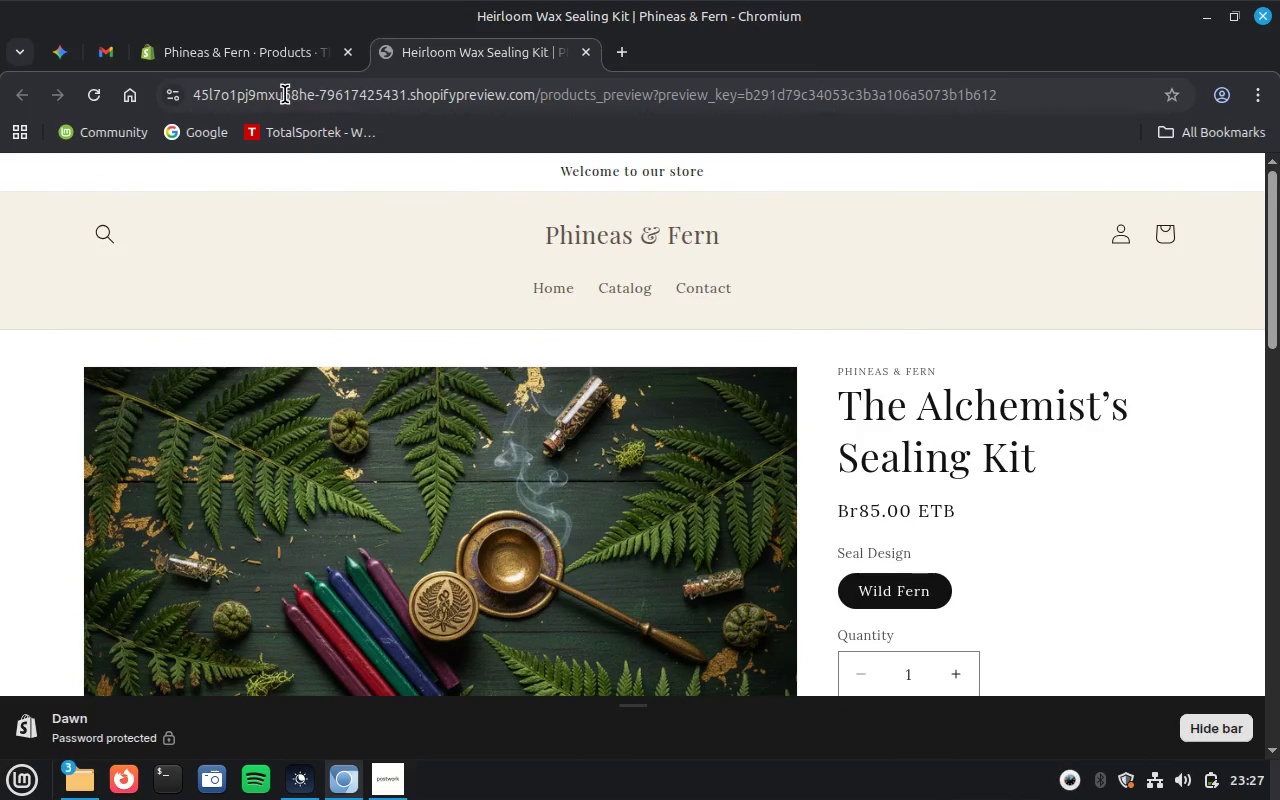 
left_click([234, 52])
 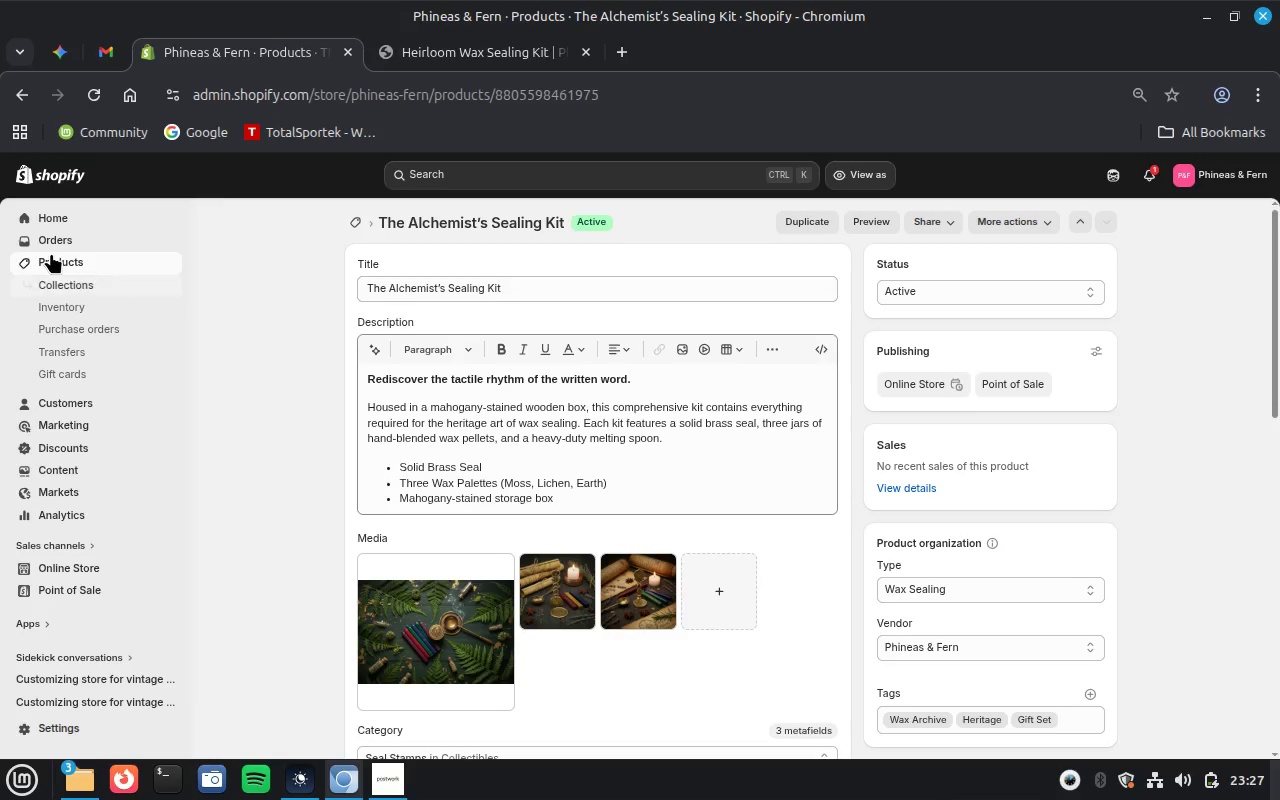 
left_click([64, 260])
 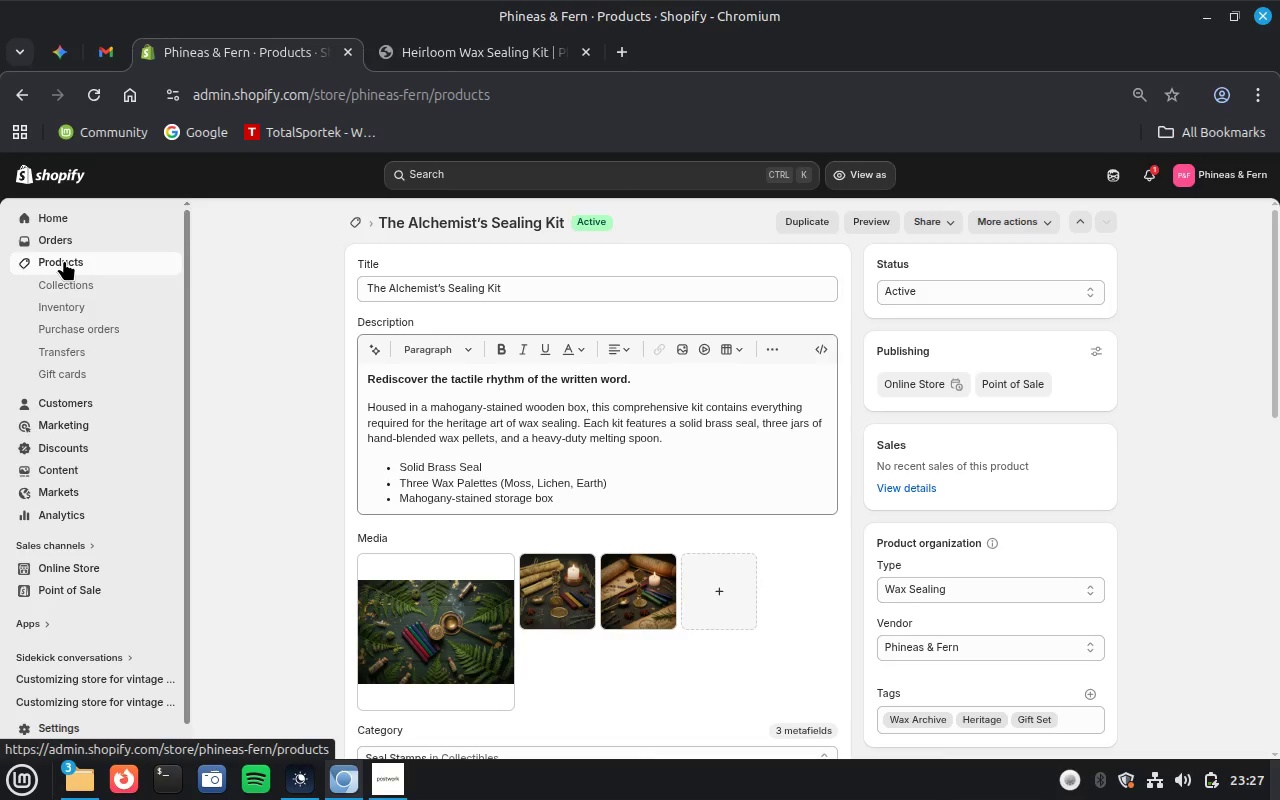 
wait(14.67)
 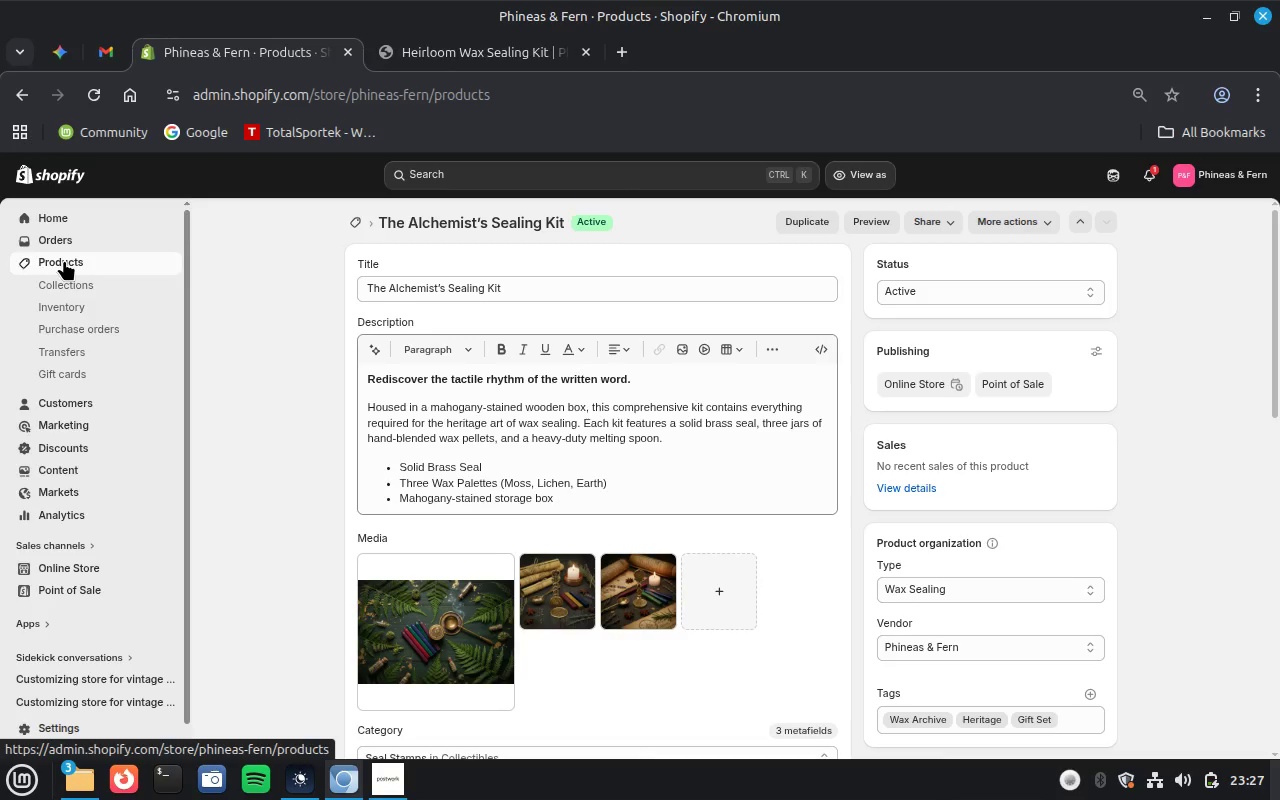 
scroll: coordinate [605, 546], scroll_direction: down, amount: 6.0
 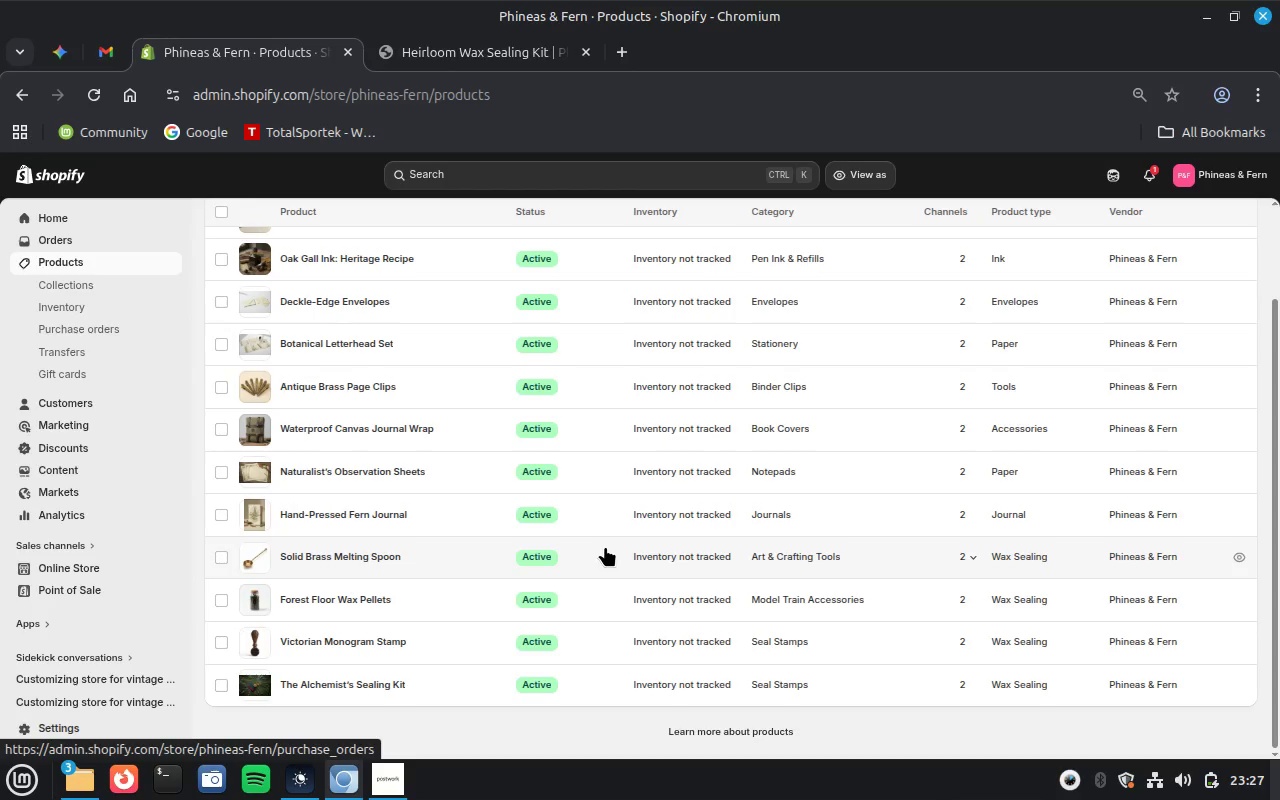 
wait(8.29)
 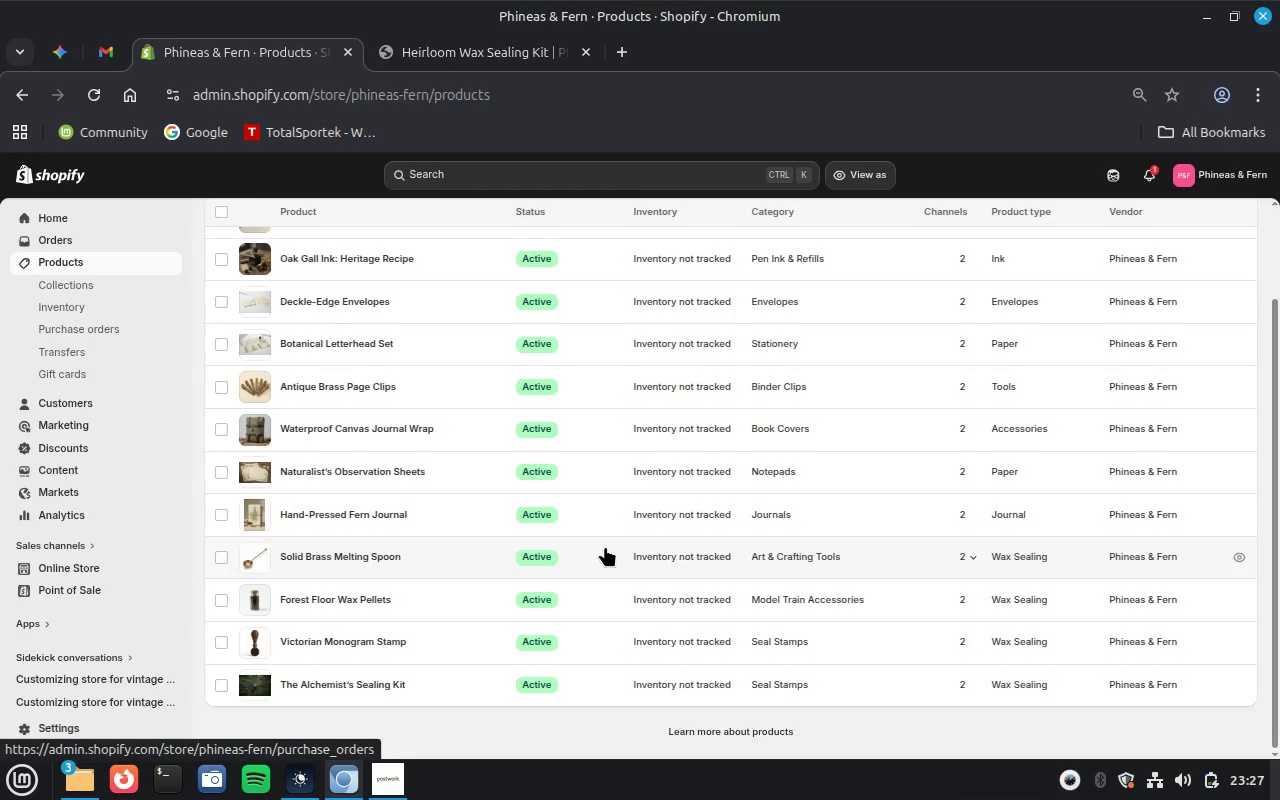 
scroll: coordinate [605, 546], scroll_direction: up, amount: 1.0
 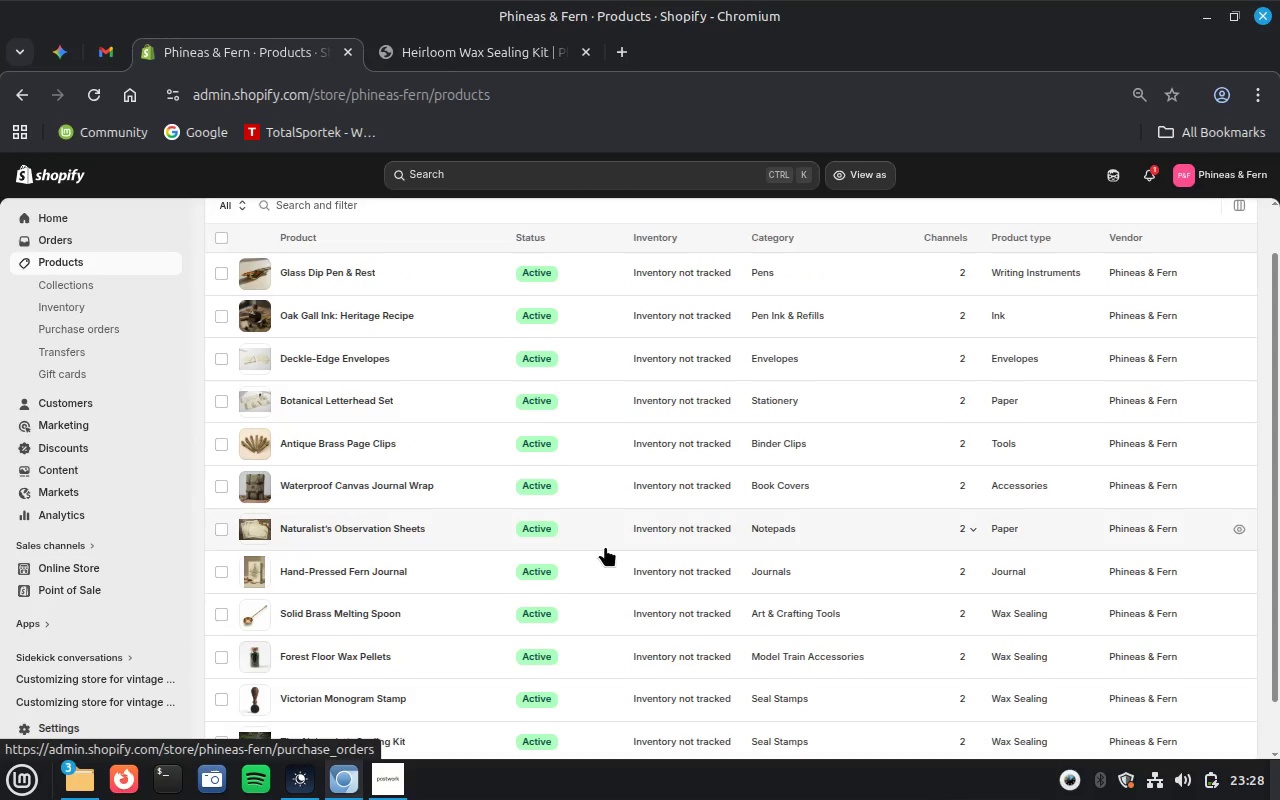 
wait(7.36)
 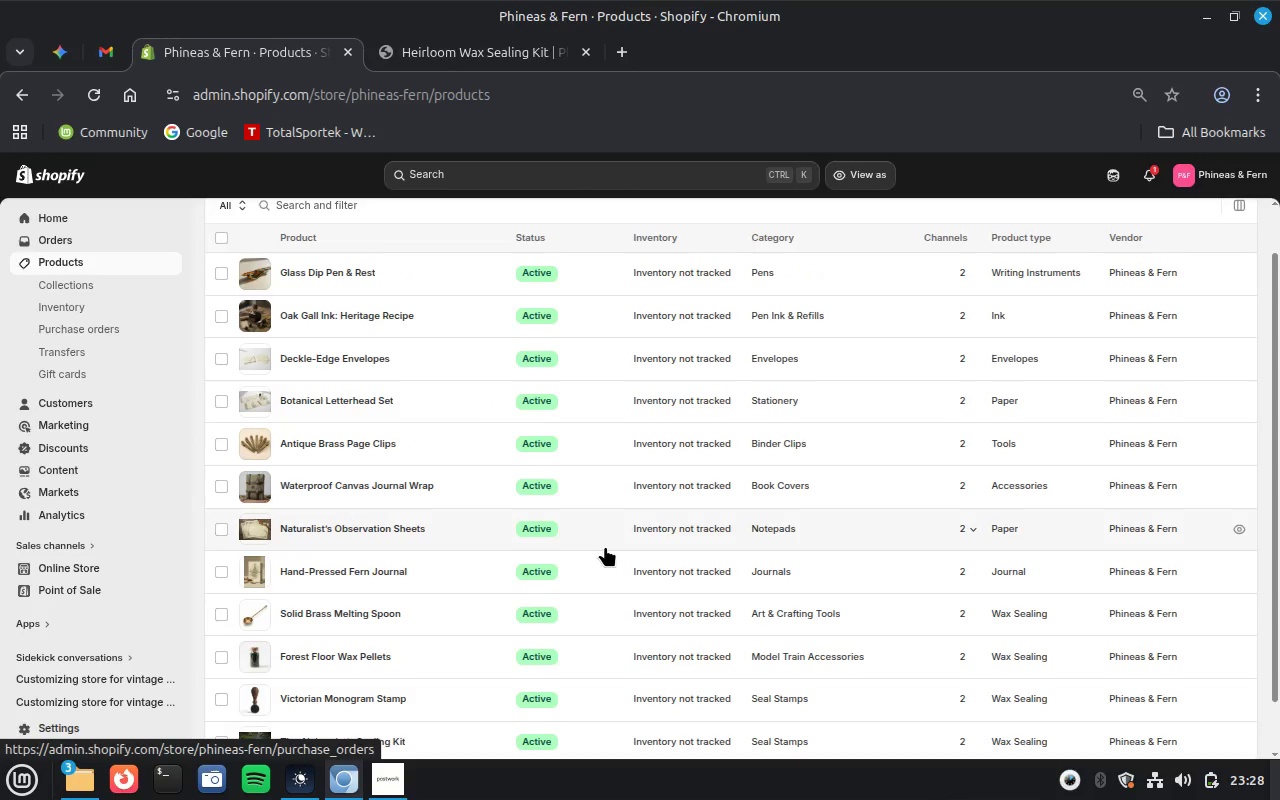 
left_click([472, 55])
 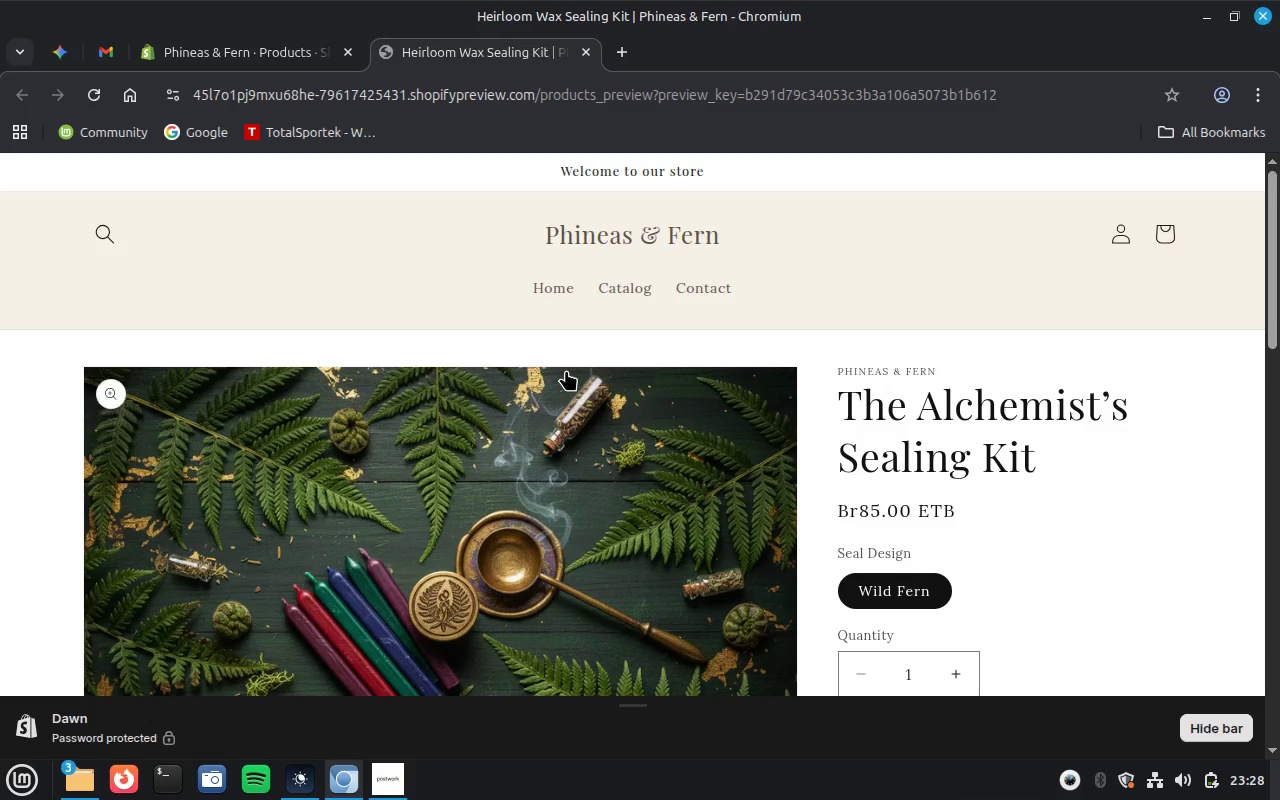 
scroll: coordinate [566, 370], scroll_direction: down, amount: 4.0
 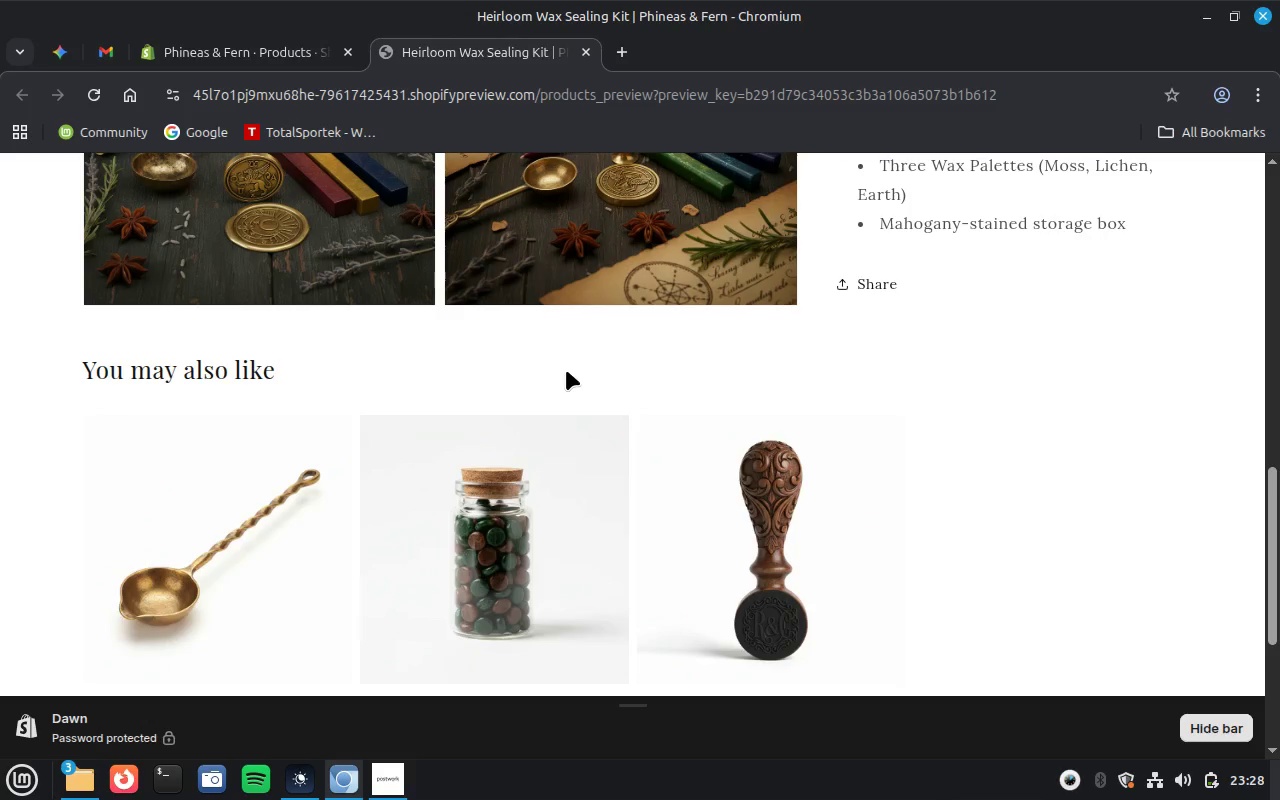 
scroll: coordinate [566, 370], scroll_direction: up, amount: 7.0
 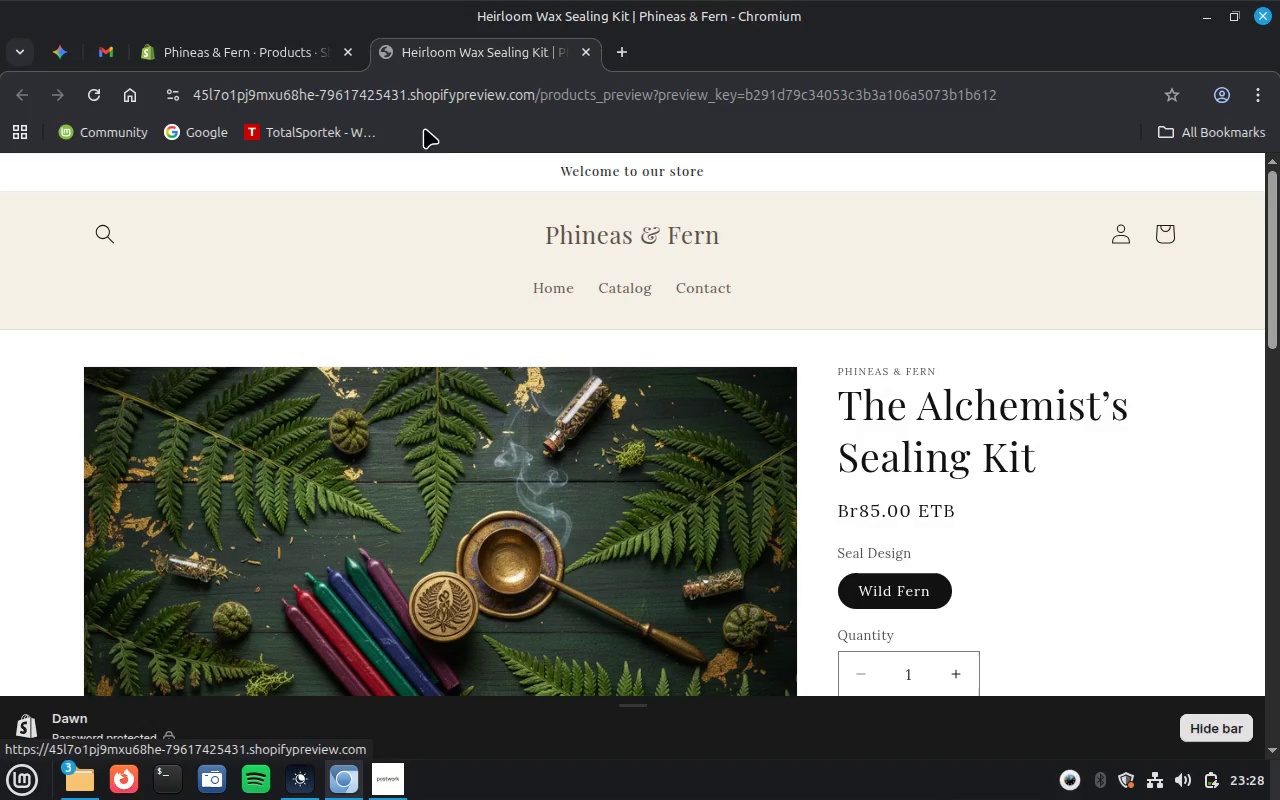 
left_click([254, 50])
 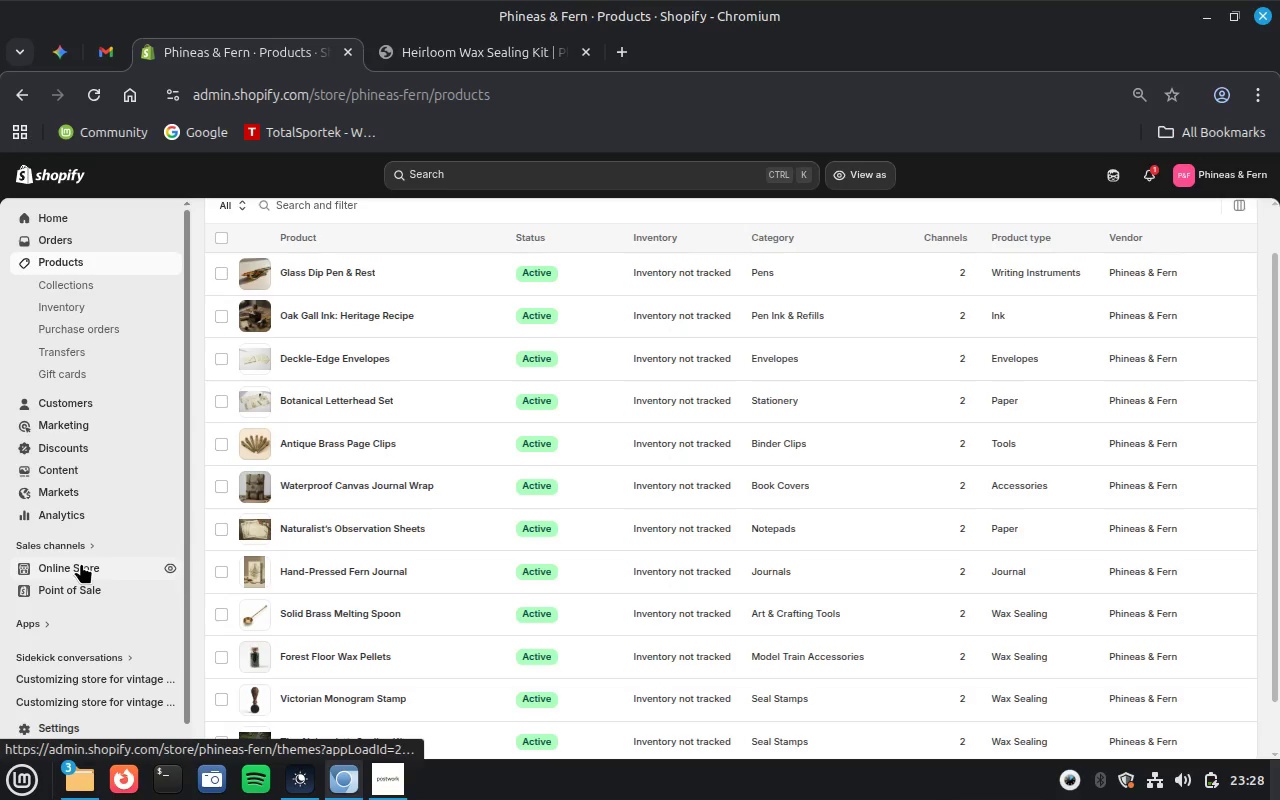 
right_click([81, 563])
 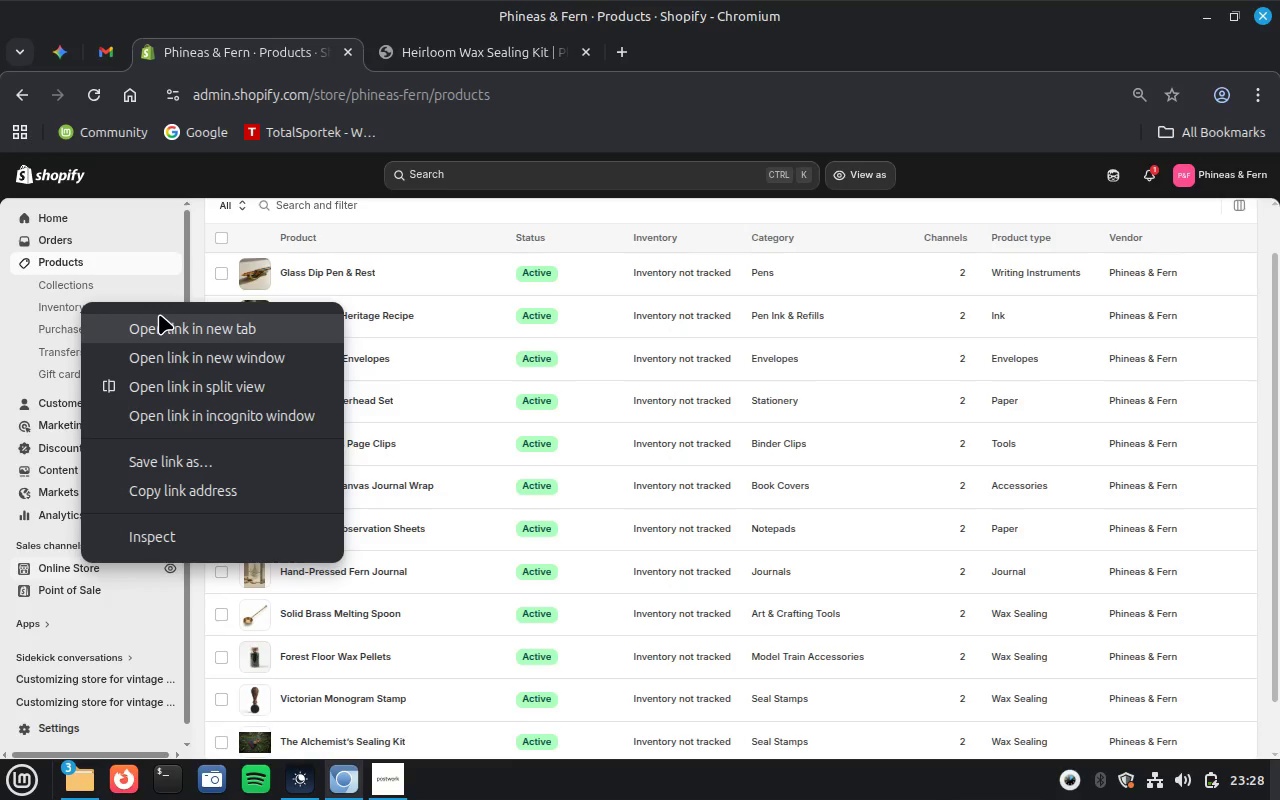 
left_click([159, 314])
 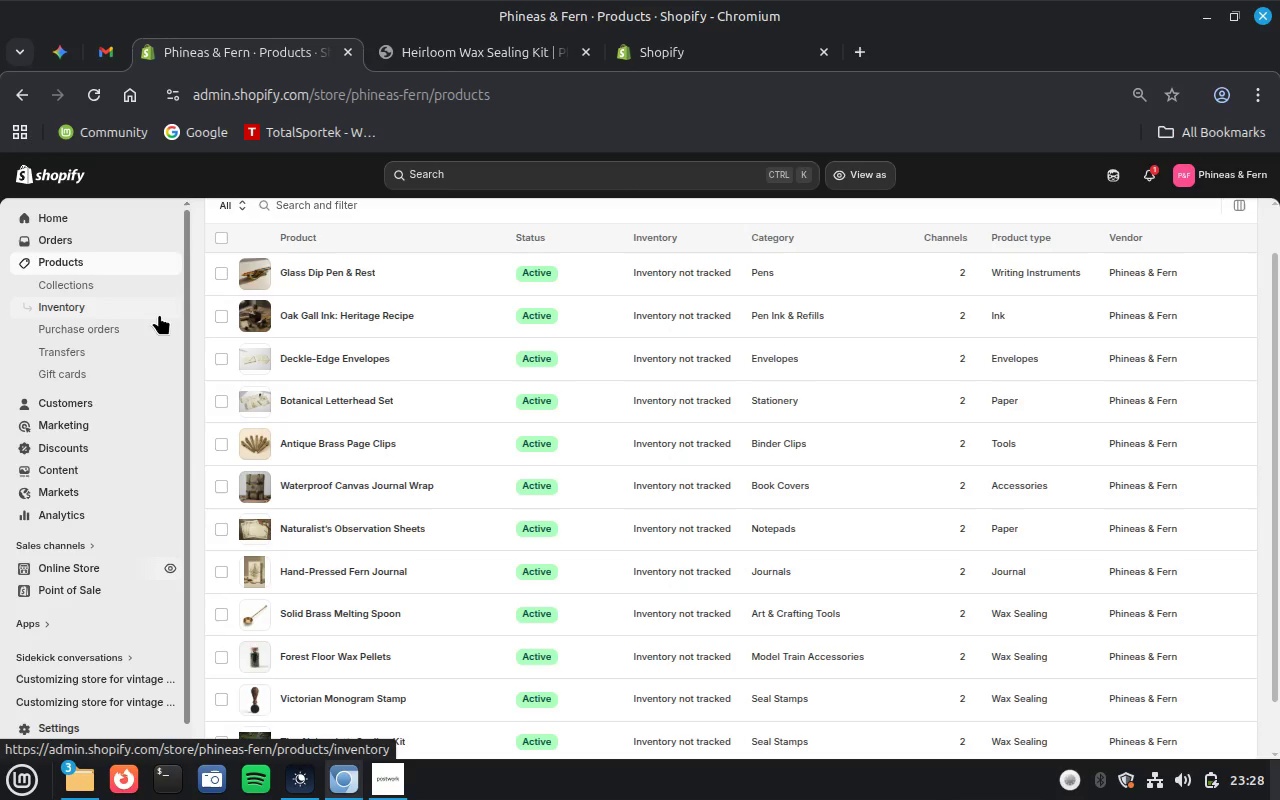 
wait(30.69)
 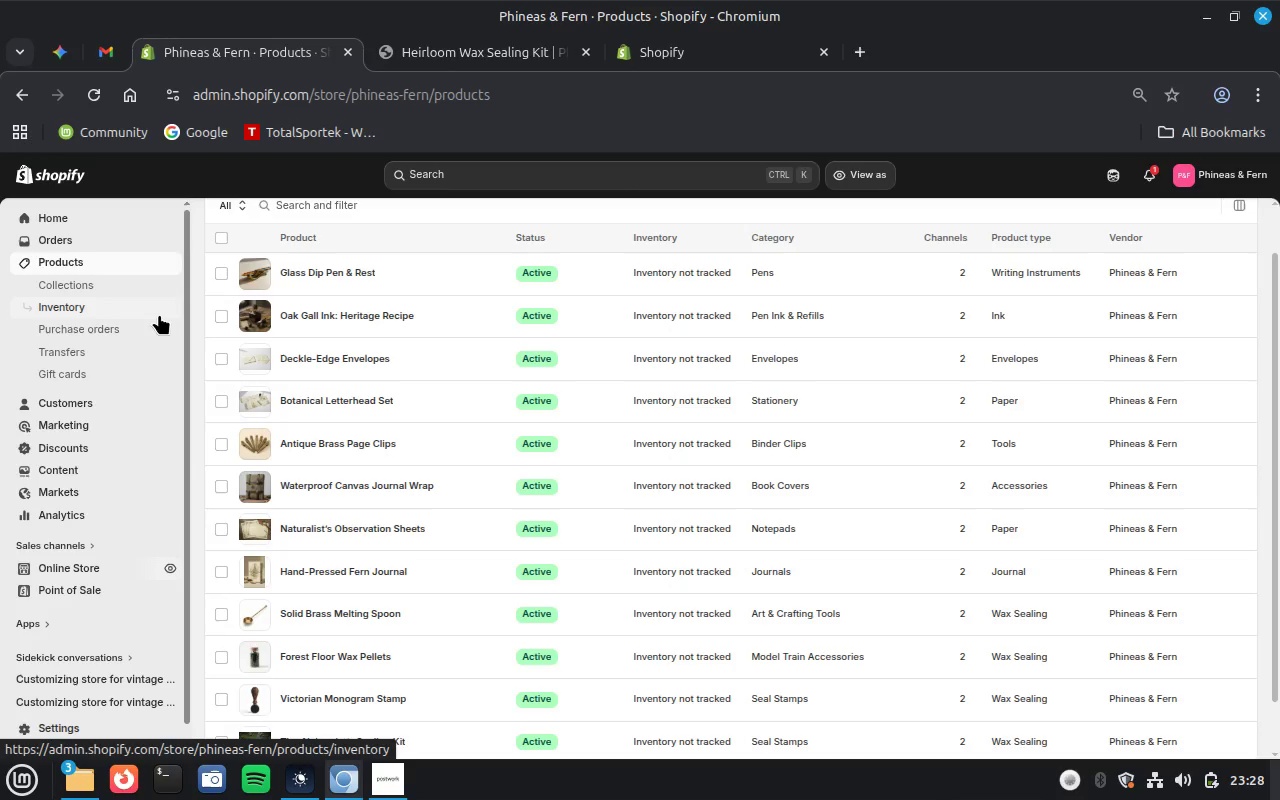 
scroll: coordinate [414, 470], scroll_direction: down, amount: 7.0
 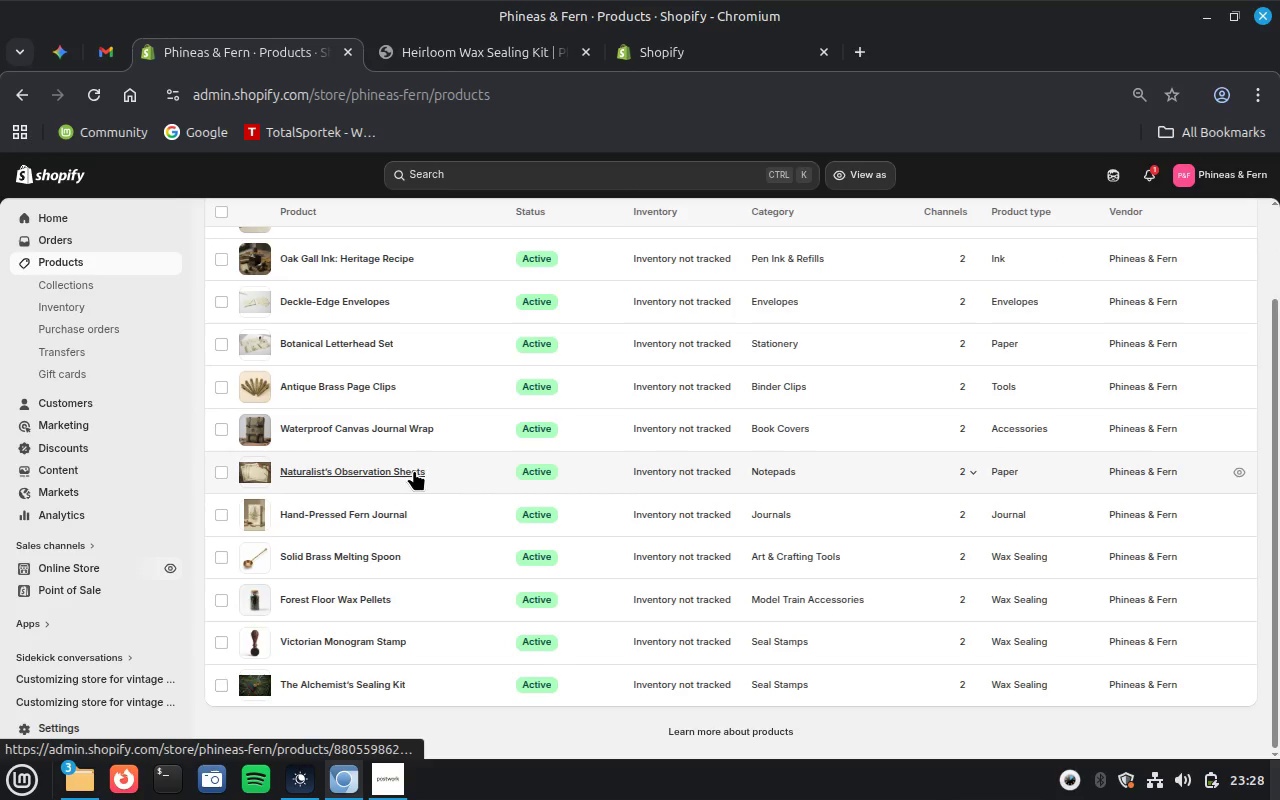 
scroll: coordinate [414, 470], scroll_direction: up, amount: 8.0
 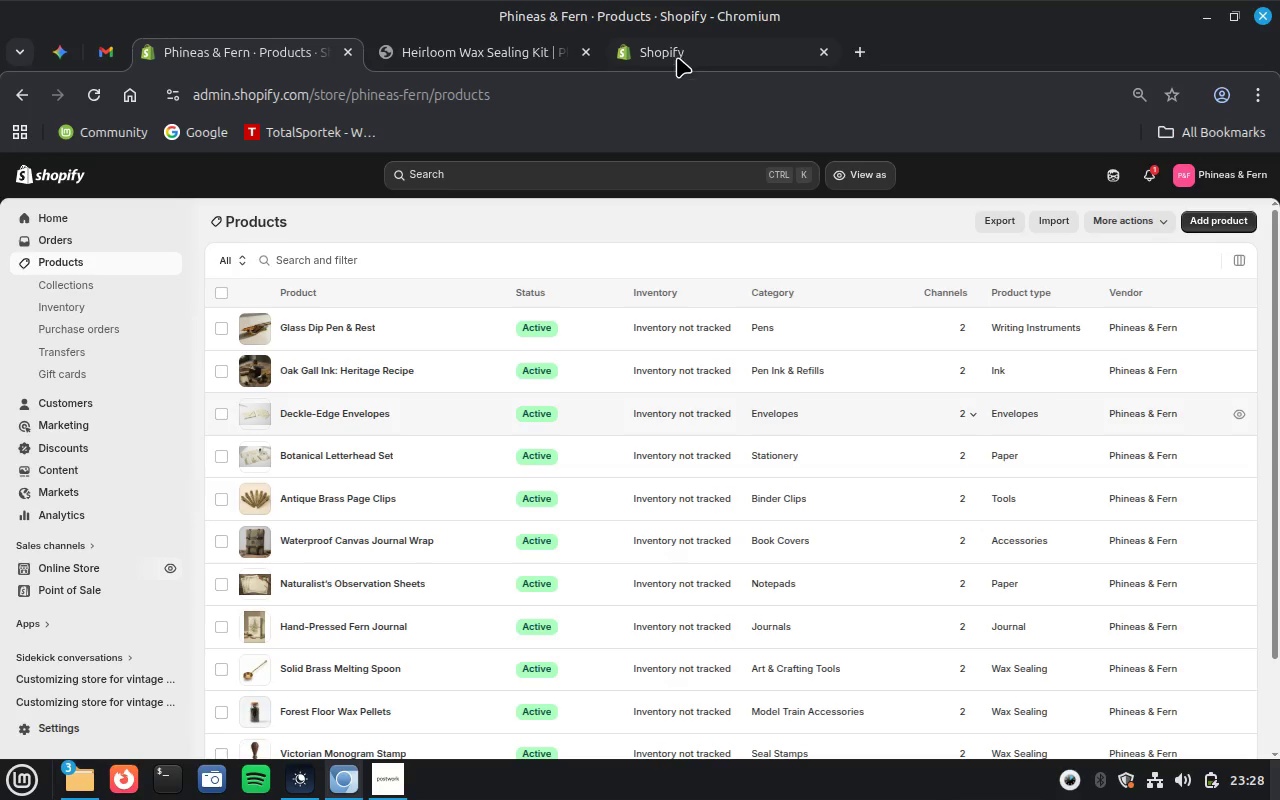 
left_click([677, 57])
 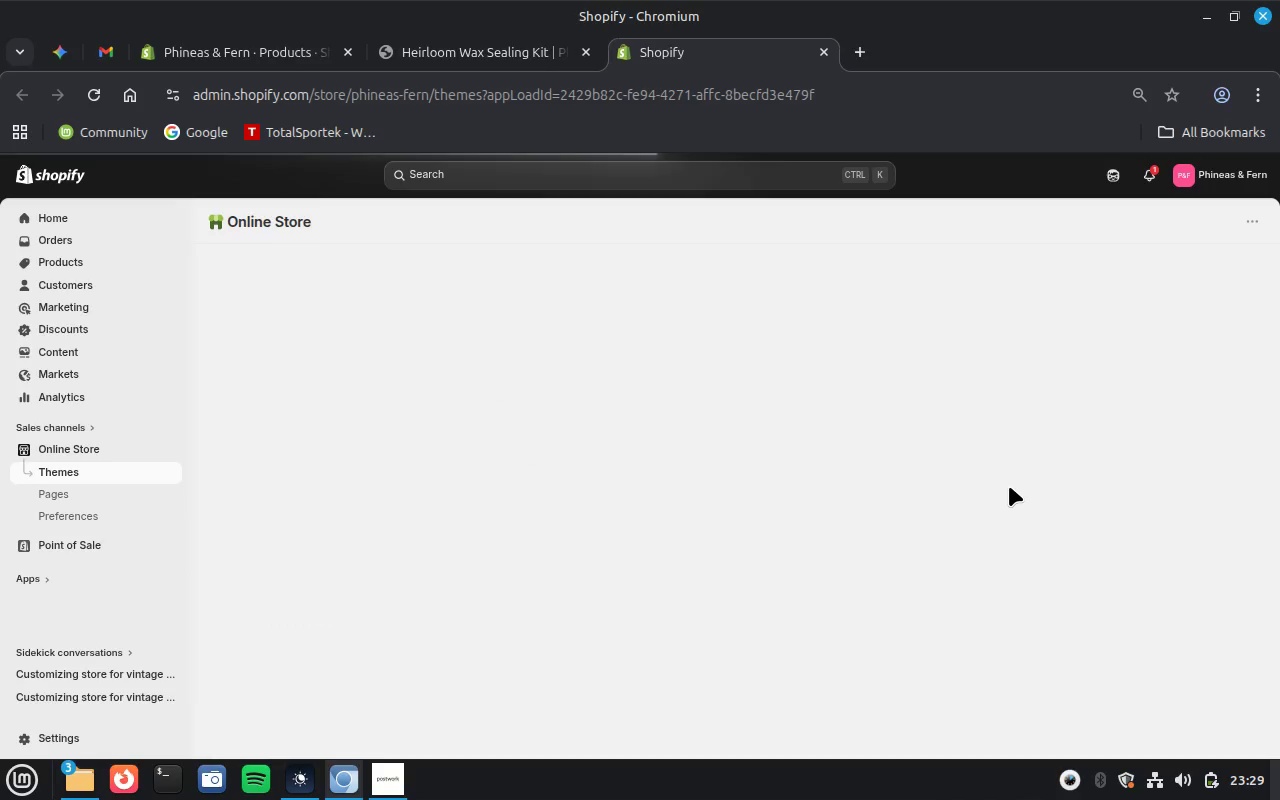 
wait(8.26)
 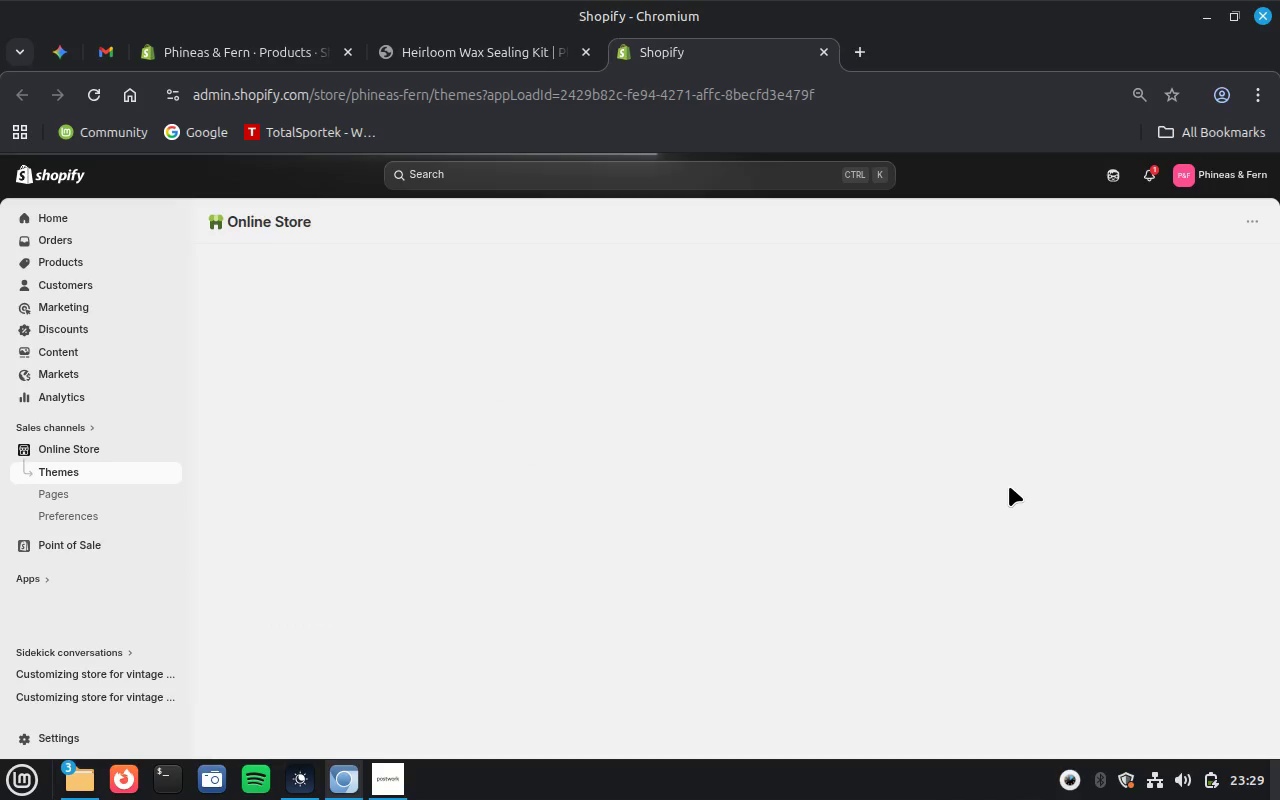 
left_click([378, 775])